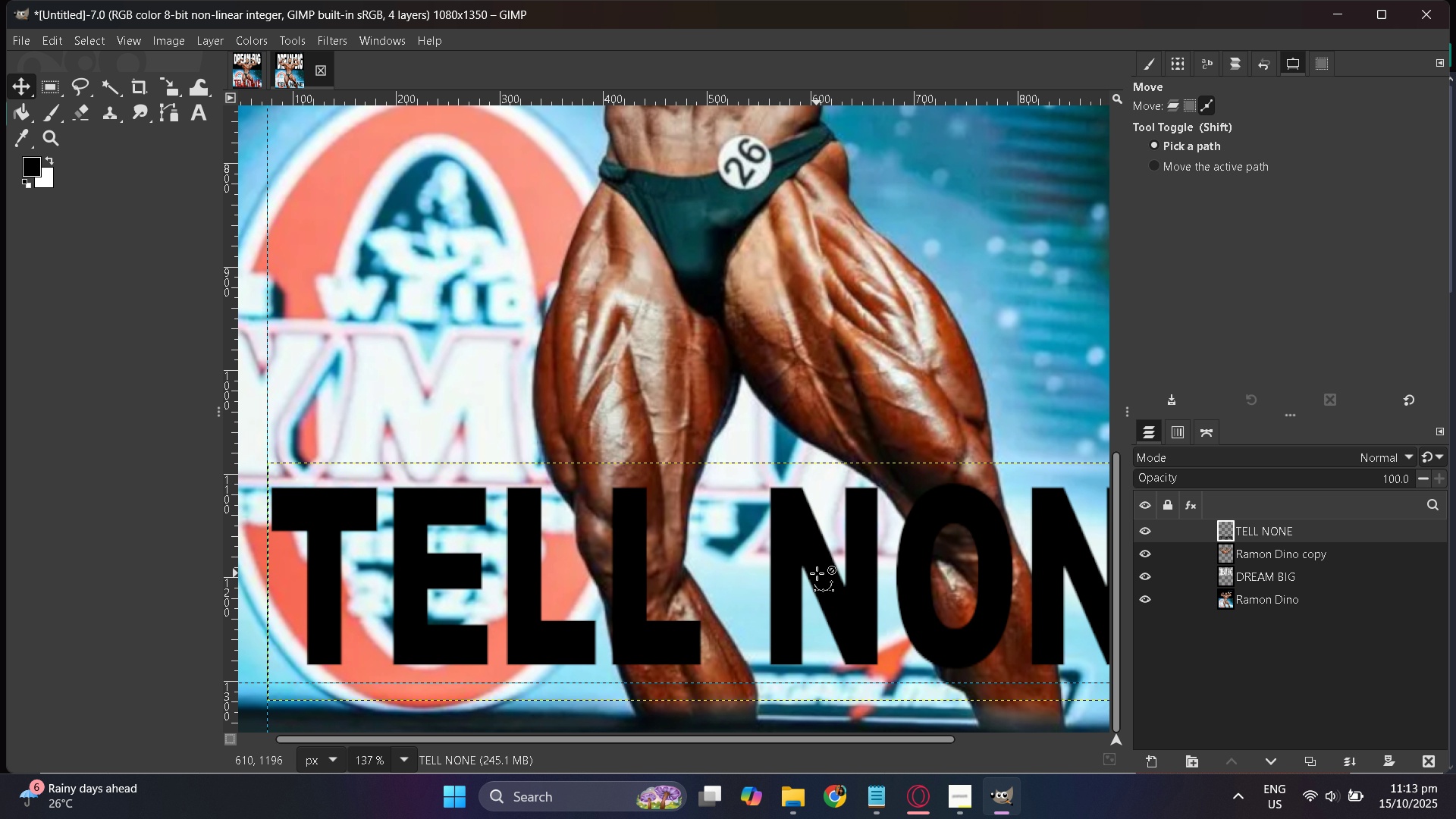 
hold_key(key=ControlLeft, duration=0.38)
scroll: coordinate [817, 573], scroll_direction: down, amount: 3.0
 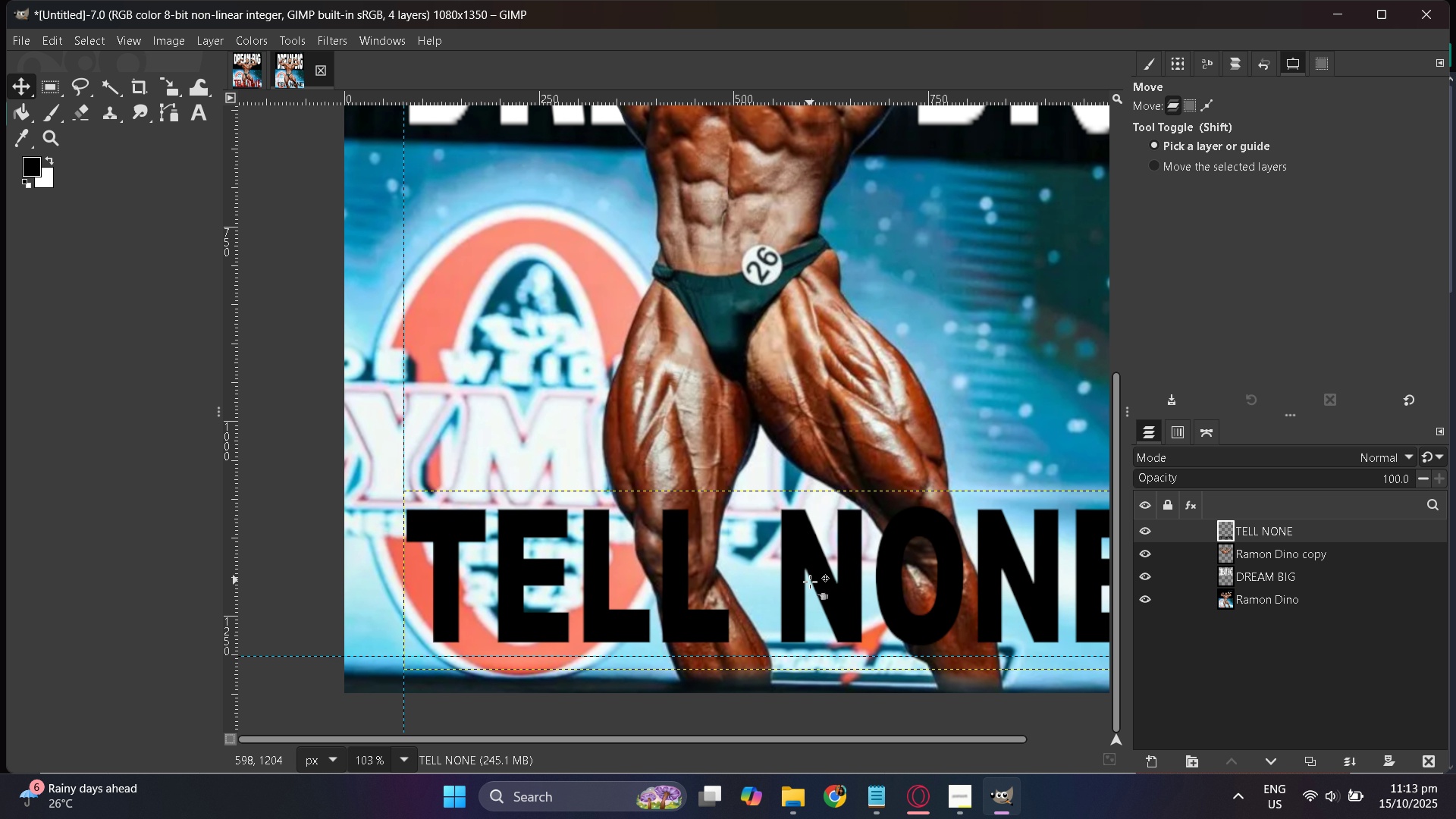 
left_click_drag(start_coordinate=[810, 582], to_coordinate=[810, 567])
 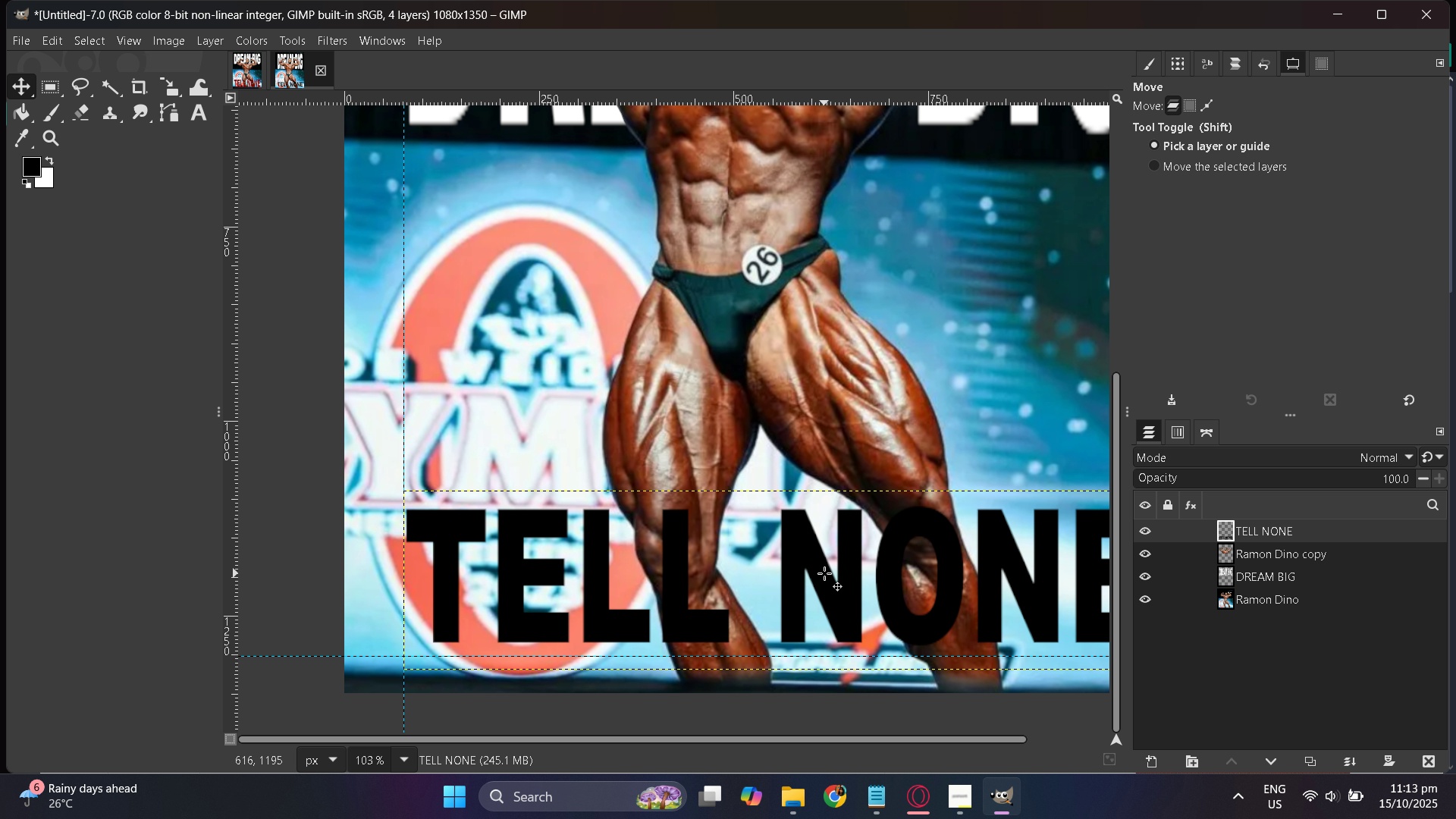 
key(Control+Z)
 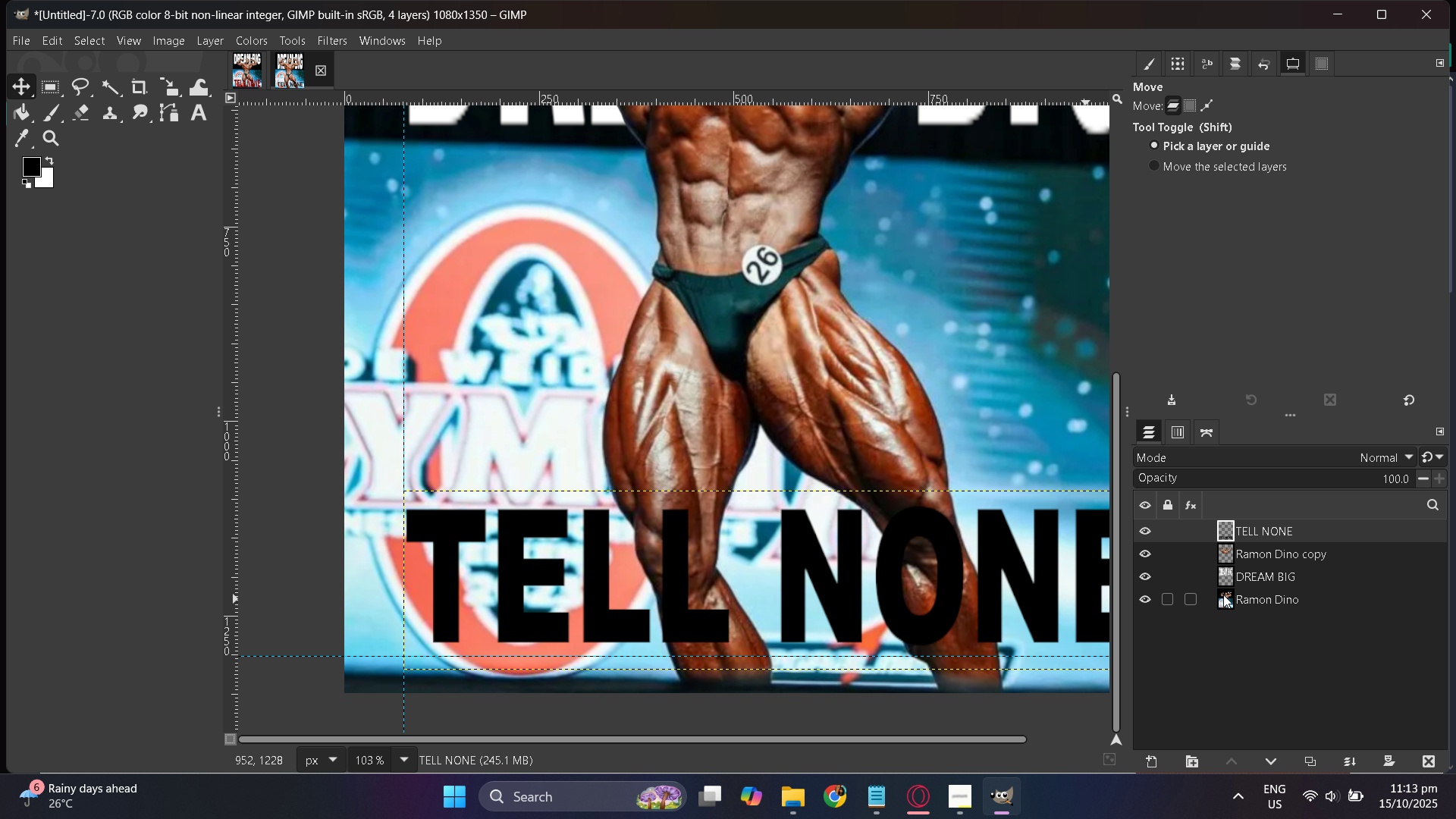 
left_click([1223, 596])
 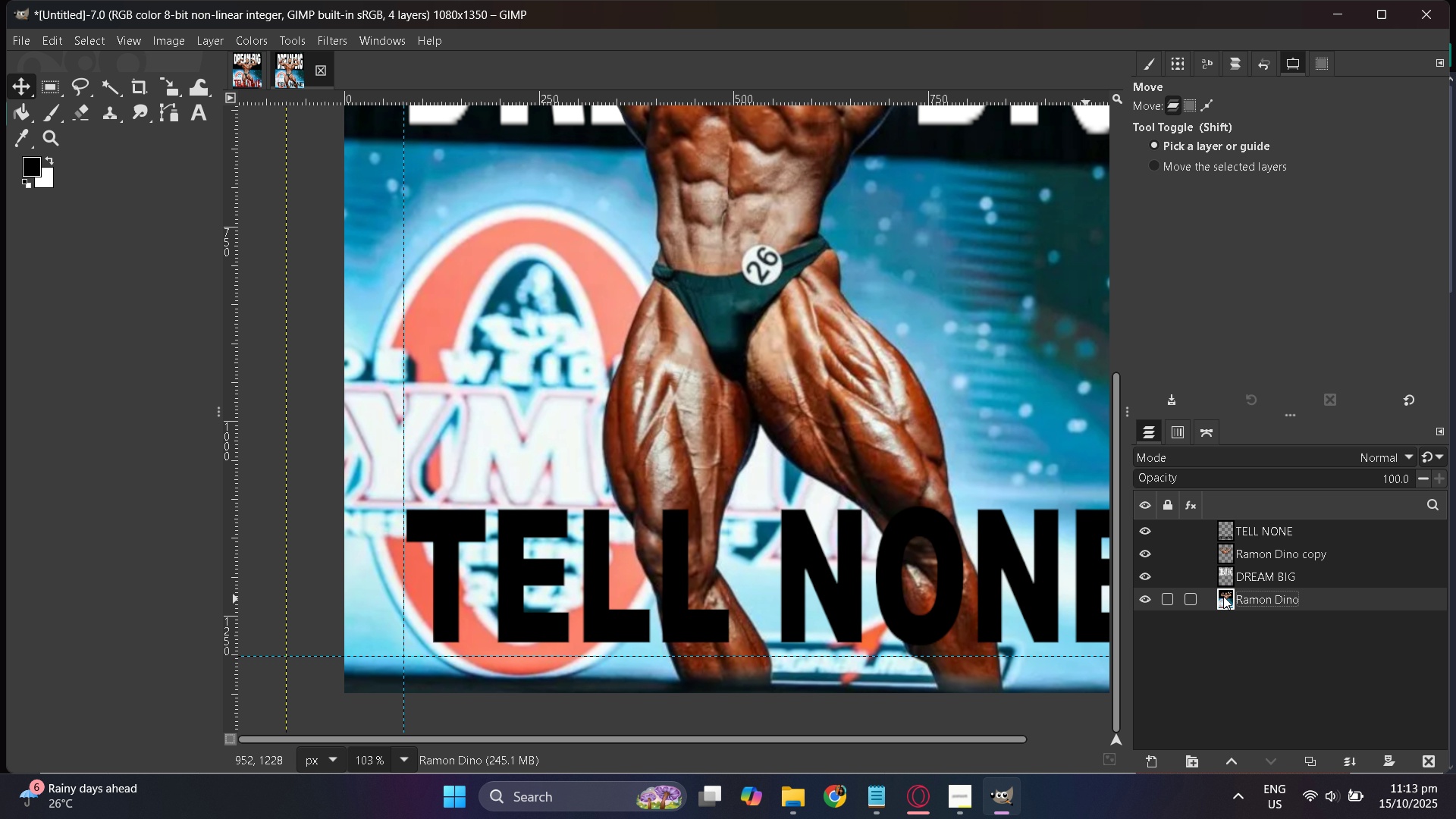 
right_click([1223, 596])
 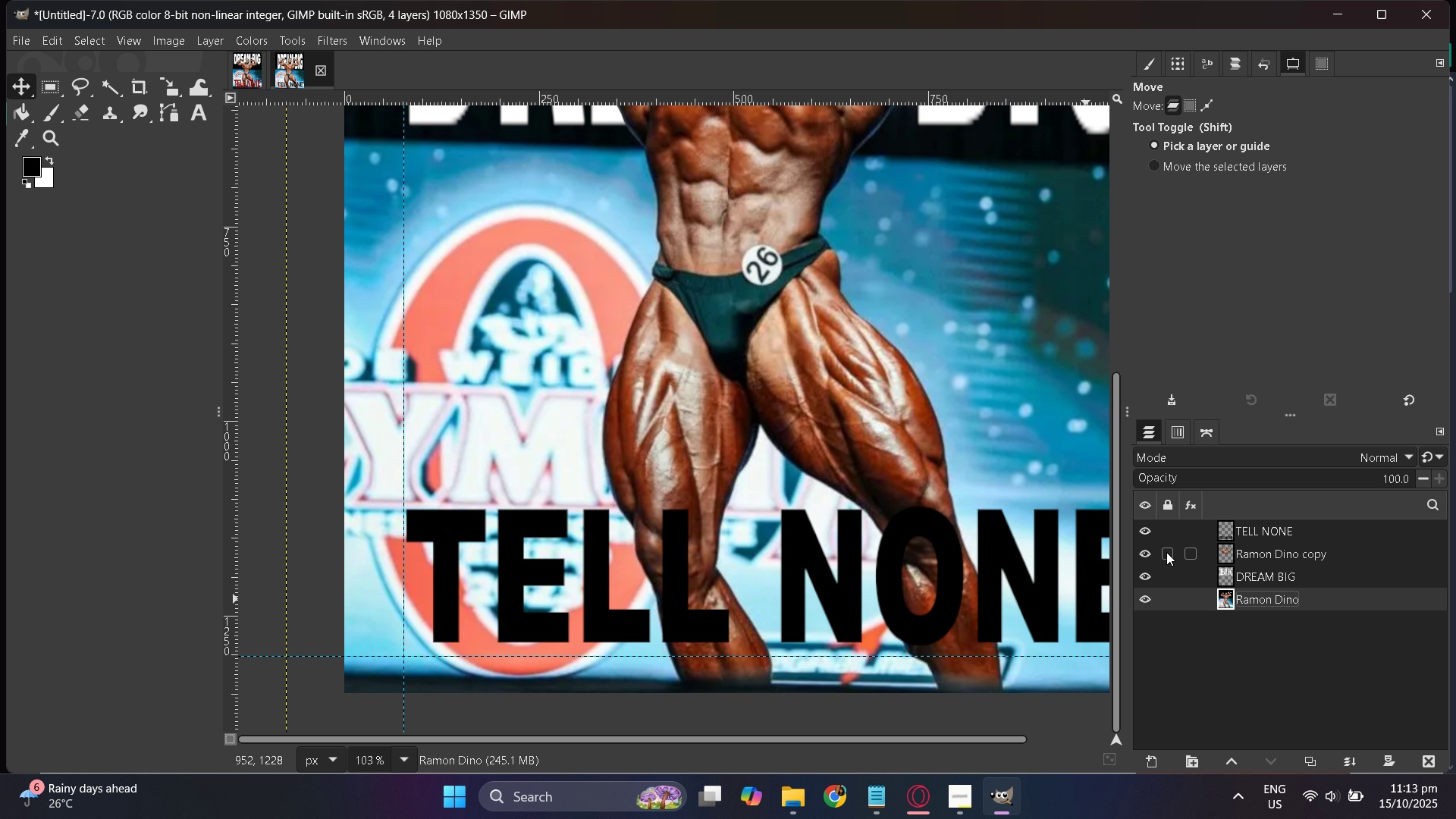 
left_click([1163, 601])
 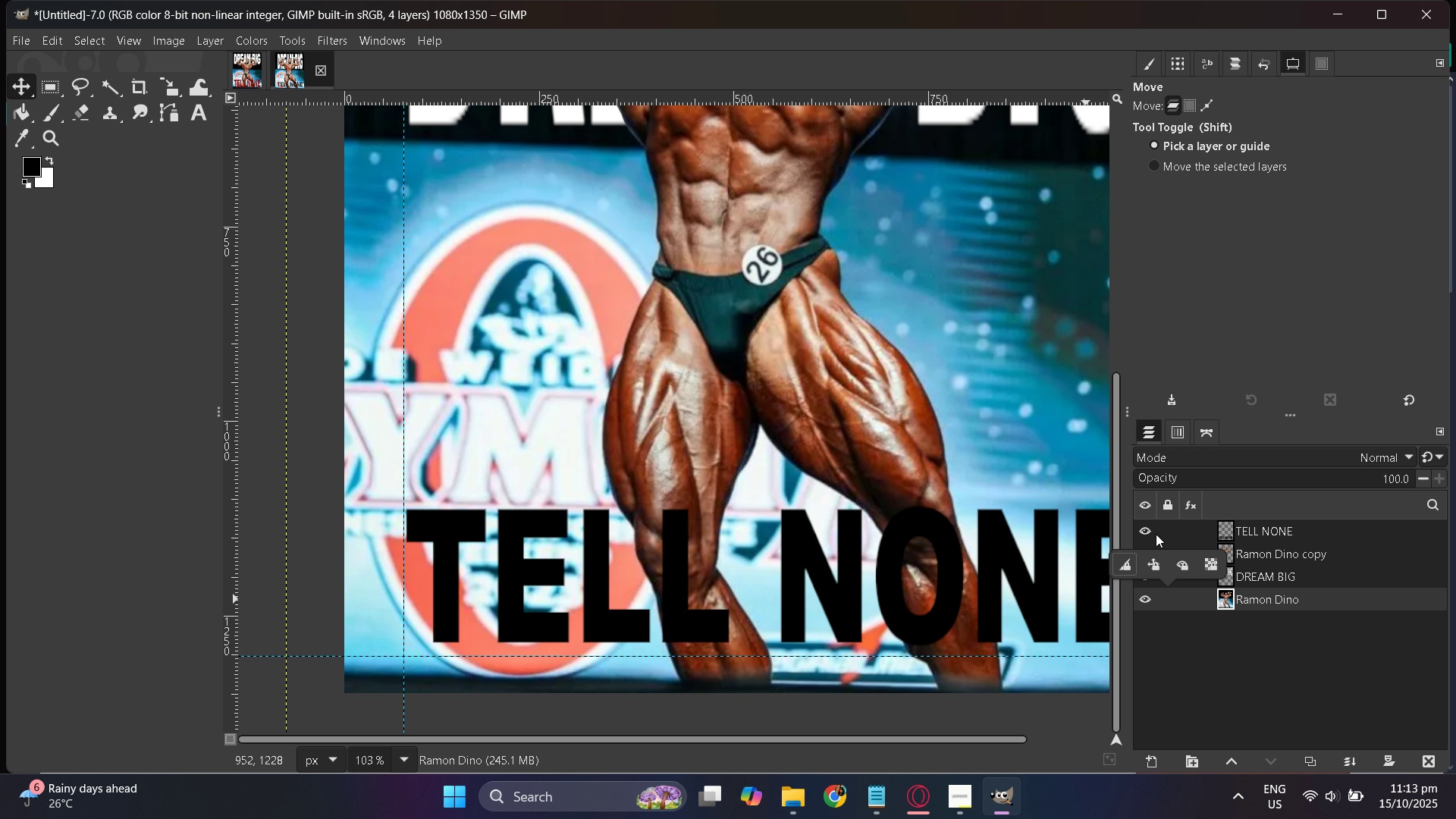 
left_click([1172, 507])
 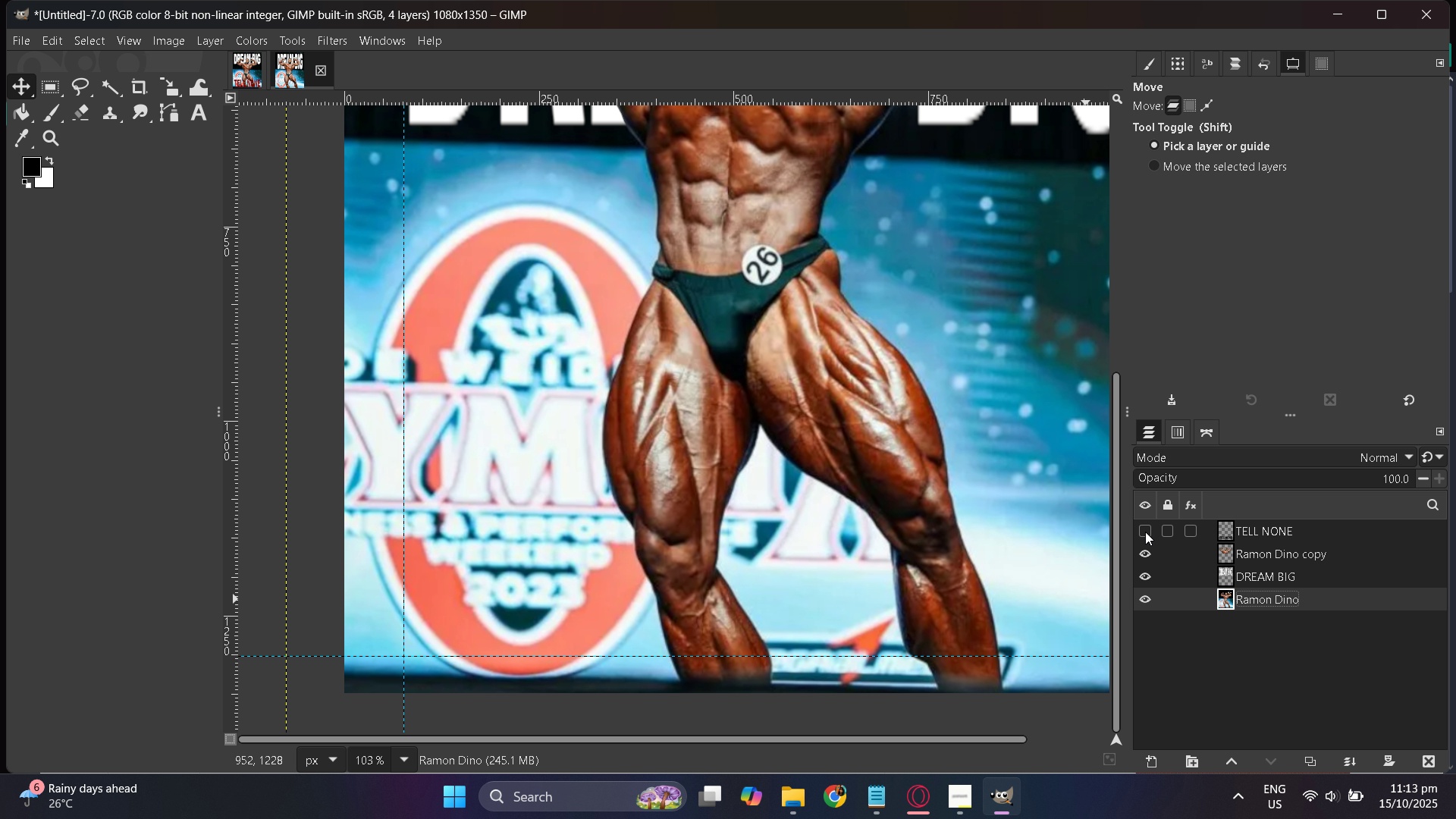 
left_click([1145, 532])
 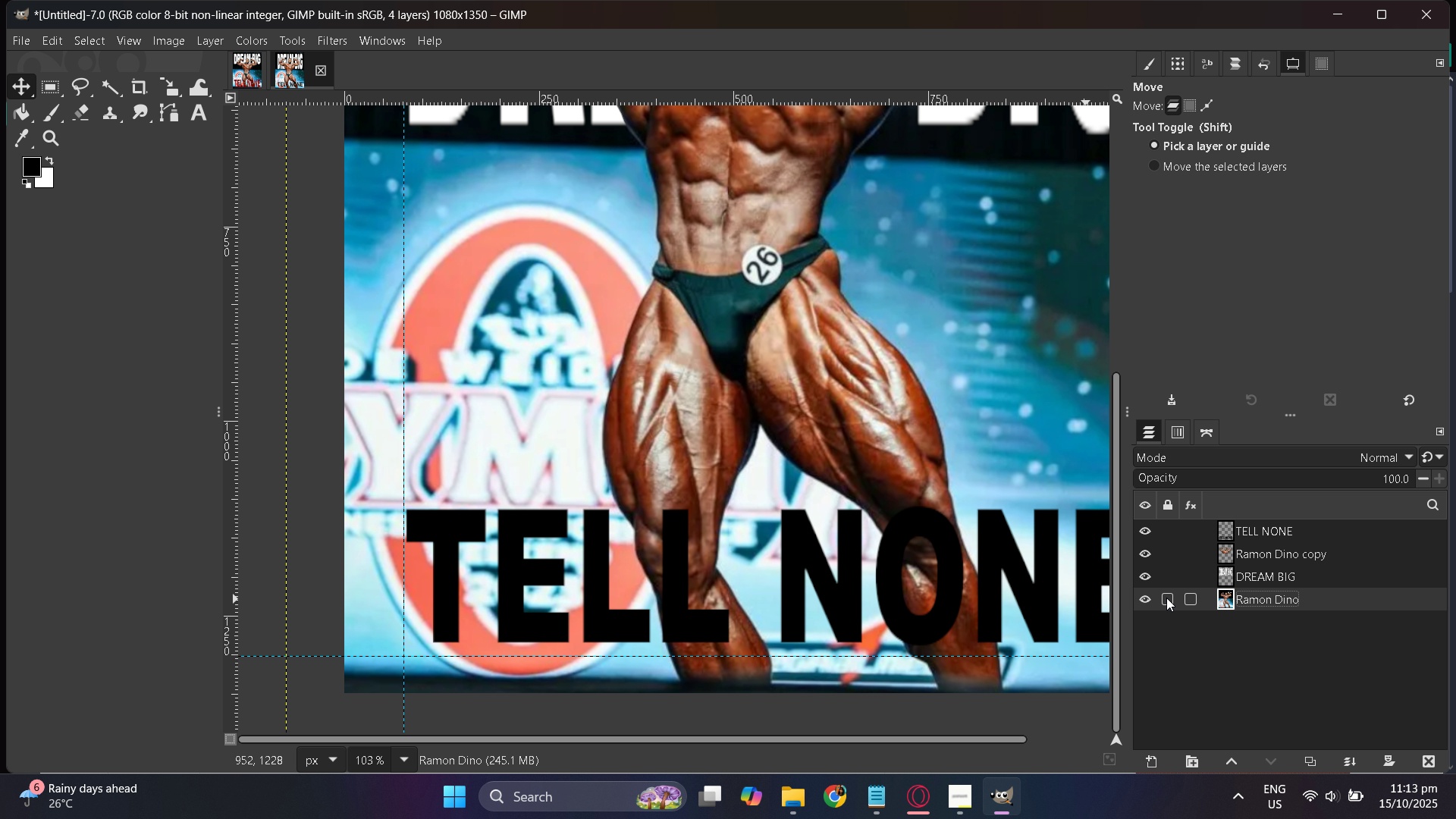 
left_click([1166, 598])
 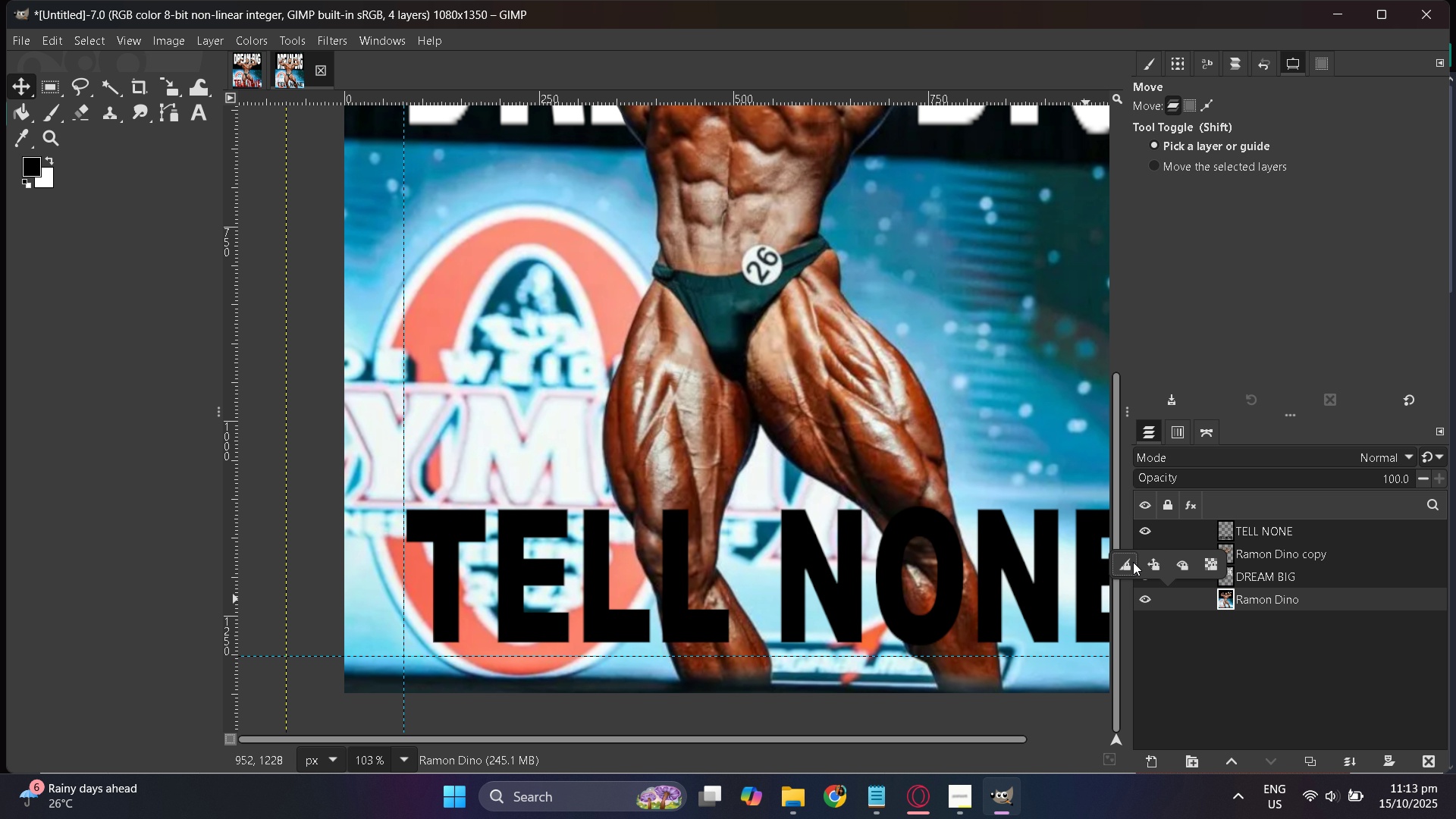 
left_click([1133, 562])
 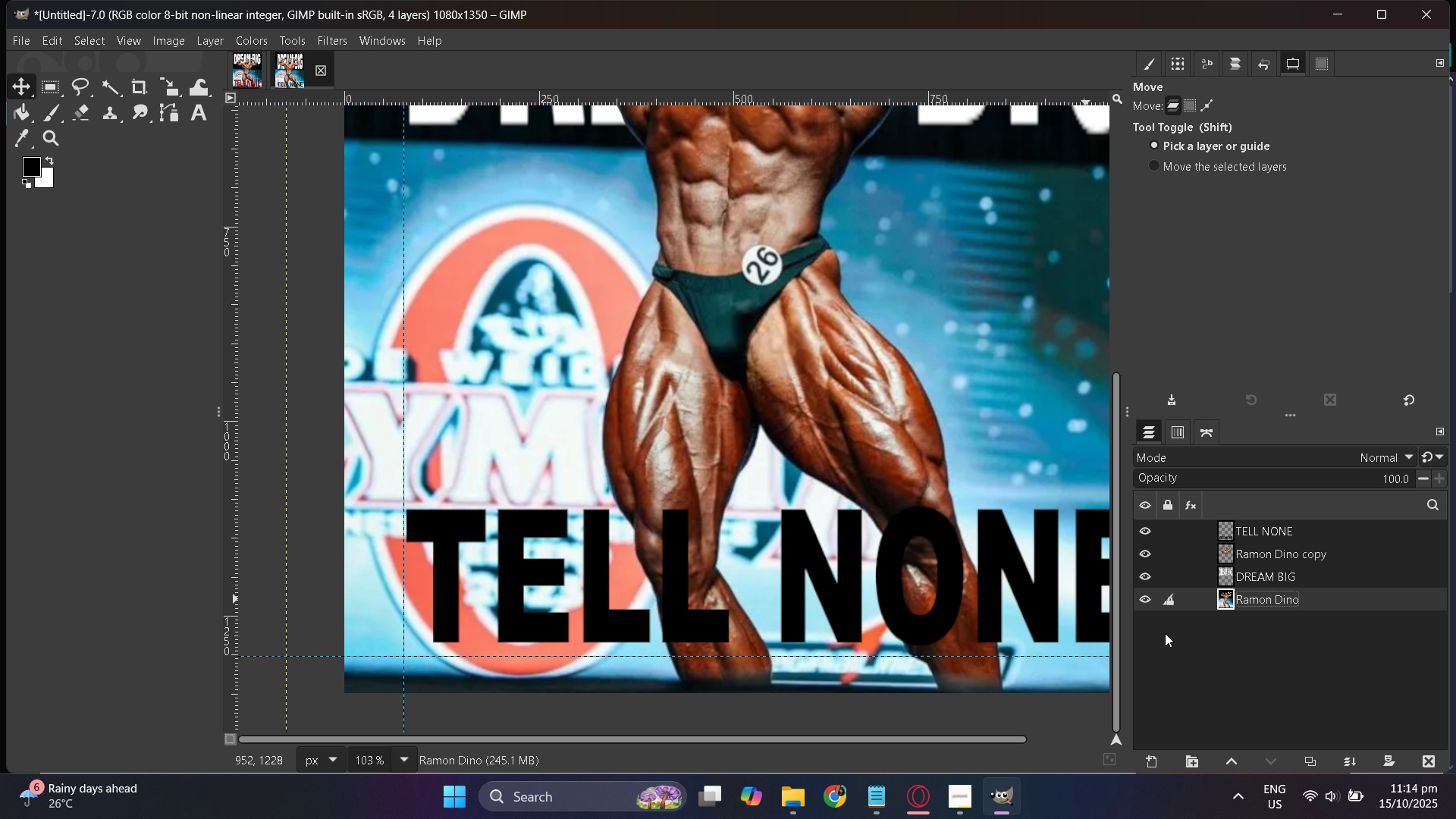 
hold_key(key=ControlLeft, duration=0.31)
scroll: coordinate [689, 635], scroll_direction: up, amount: 3.0
 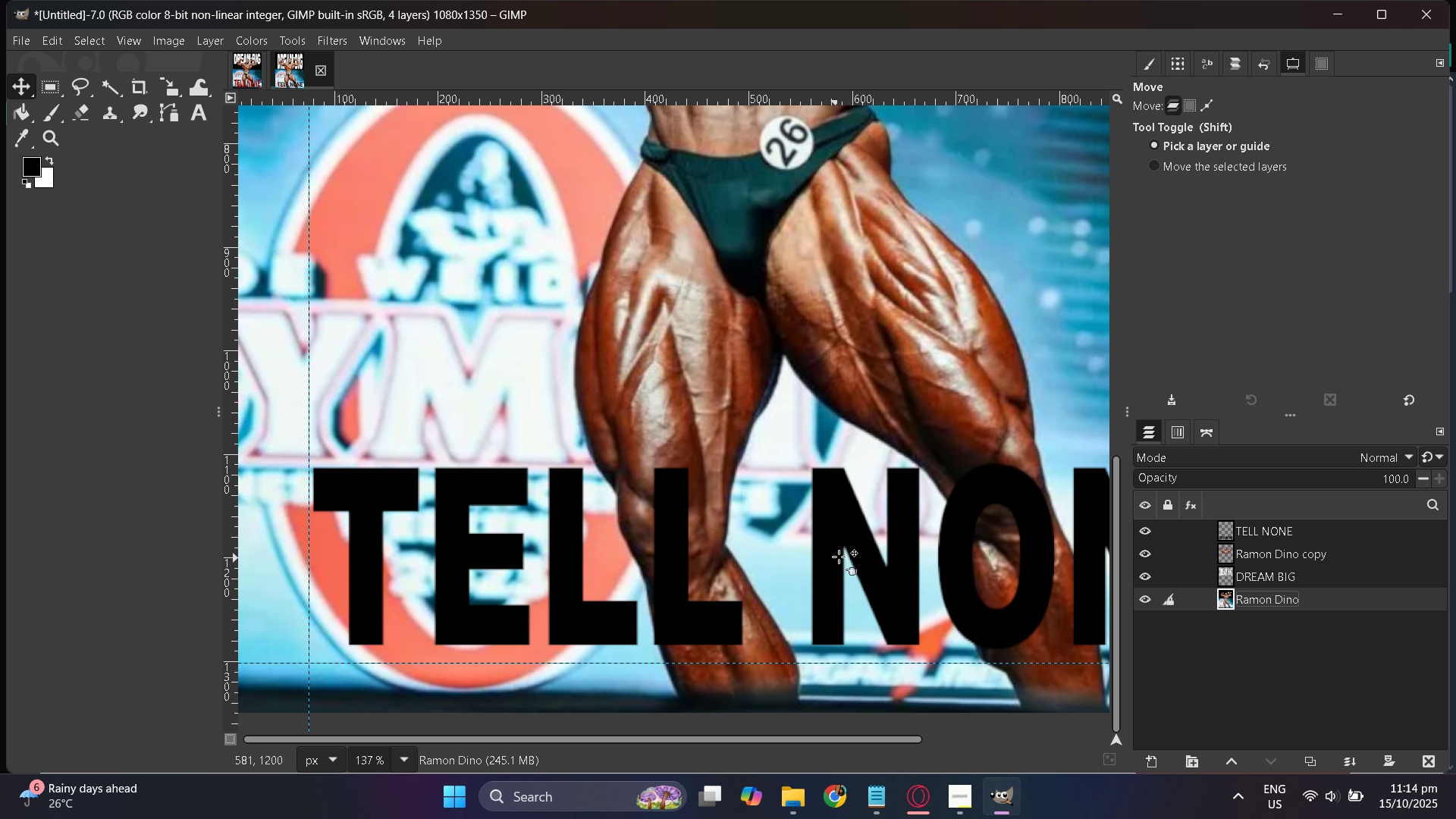 
left_click_drag(start_coordinate=[854, 555], to_coordinate=[850, 568])
 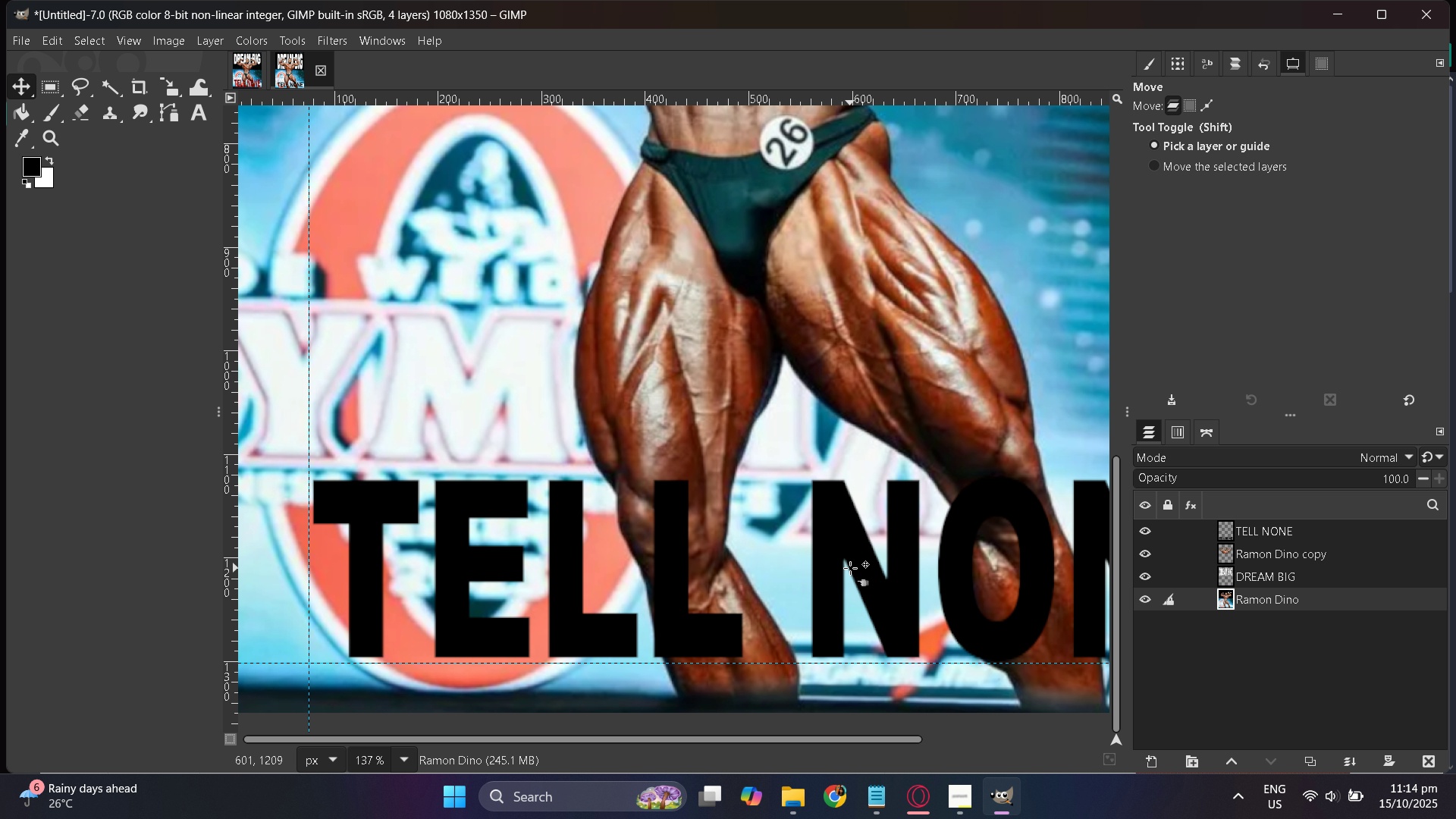 
hold_key(key=ControlLeft, duration=1.53)
scroll: coordinate [562, 555], scroll_direction: down, amount: 8.0
 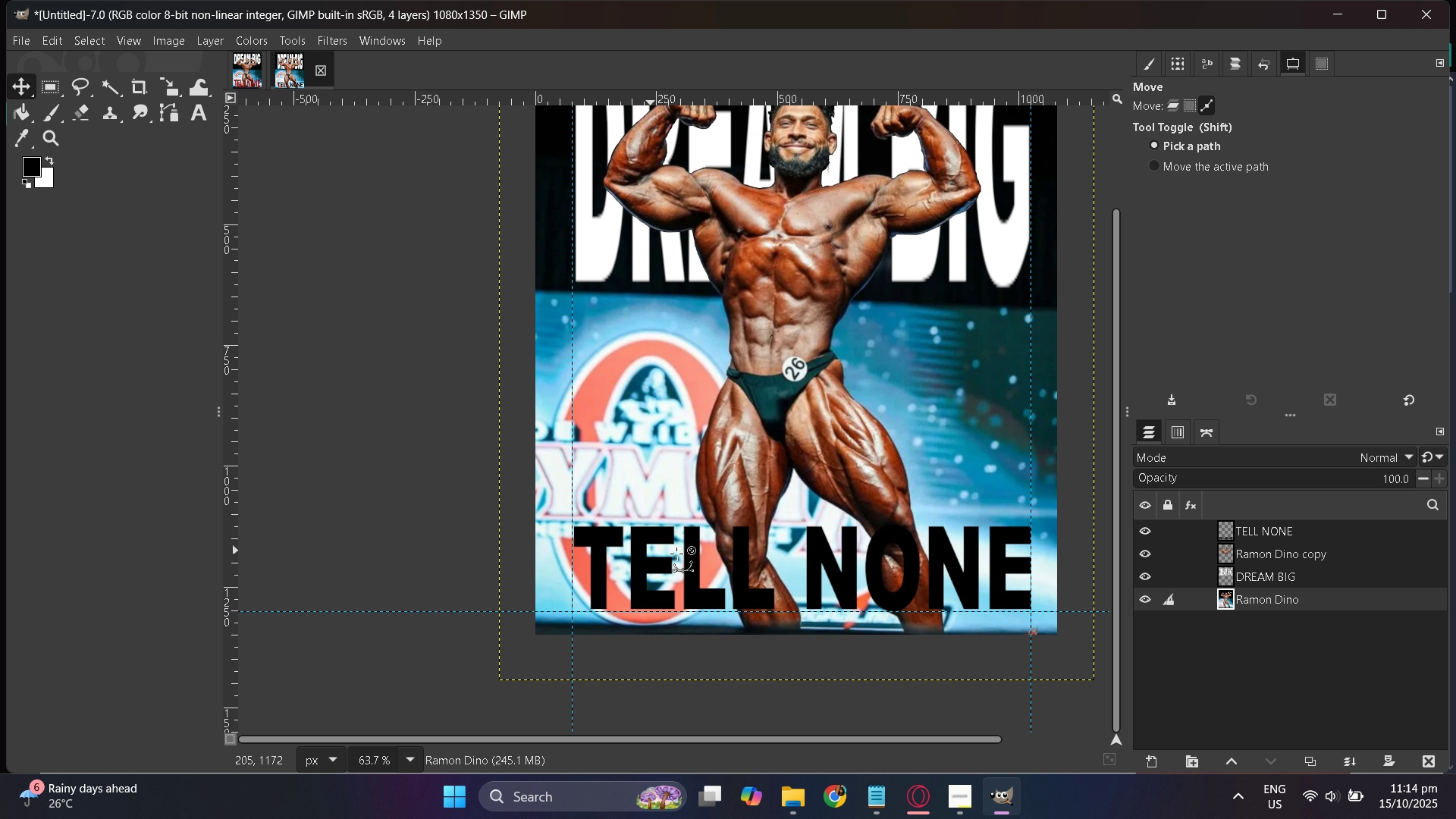 
hold_key(key=ControlLeft, duration=1.27)
 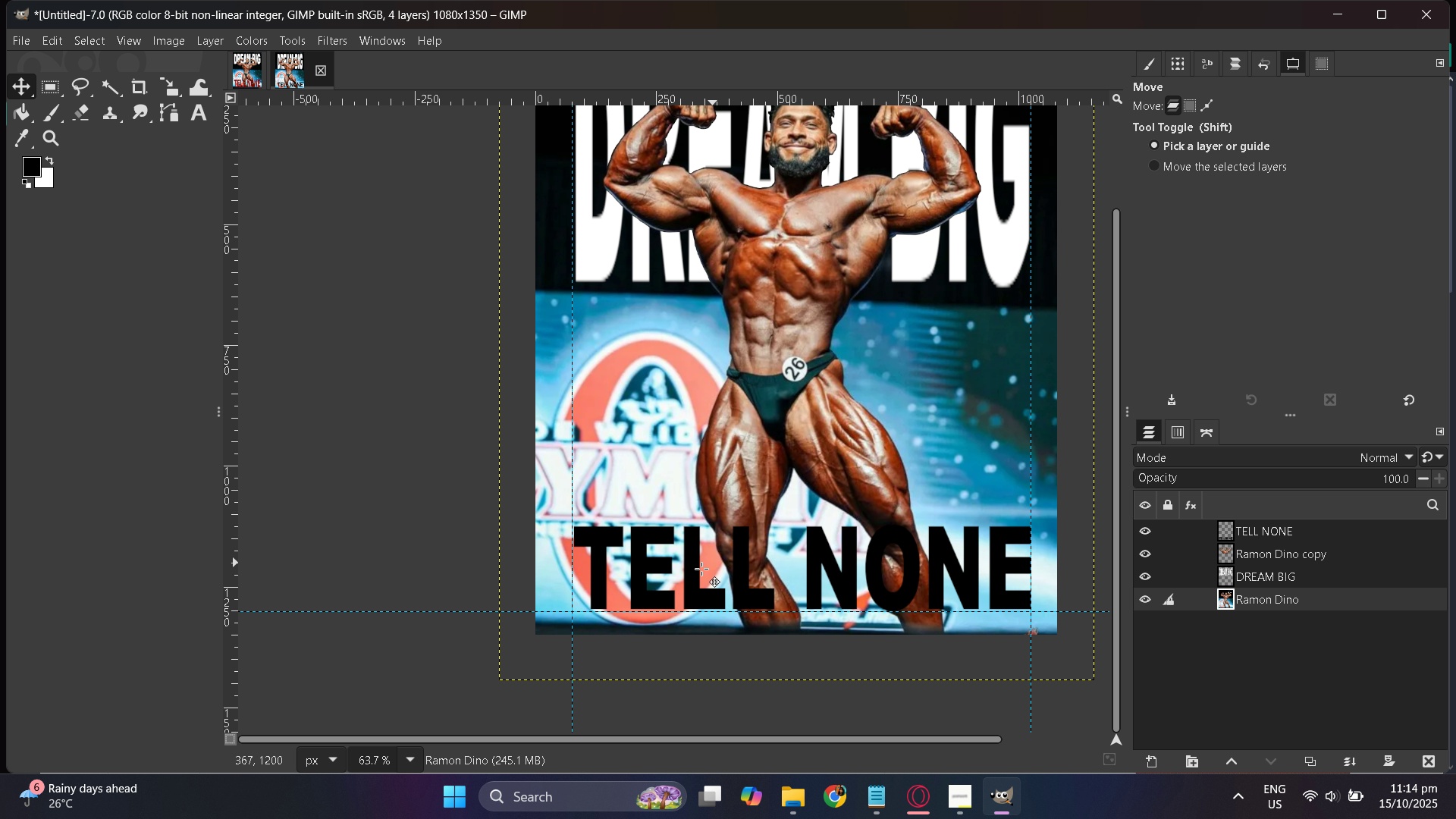 
hold_key(key=ControlLeft, duration=0.61)
 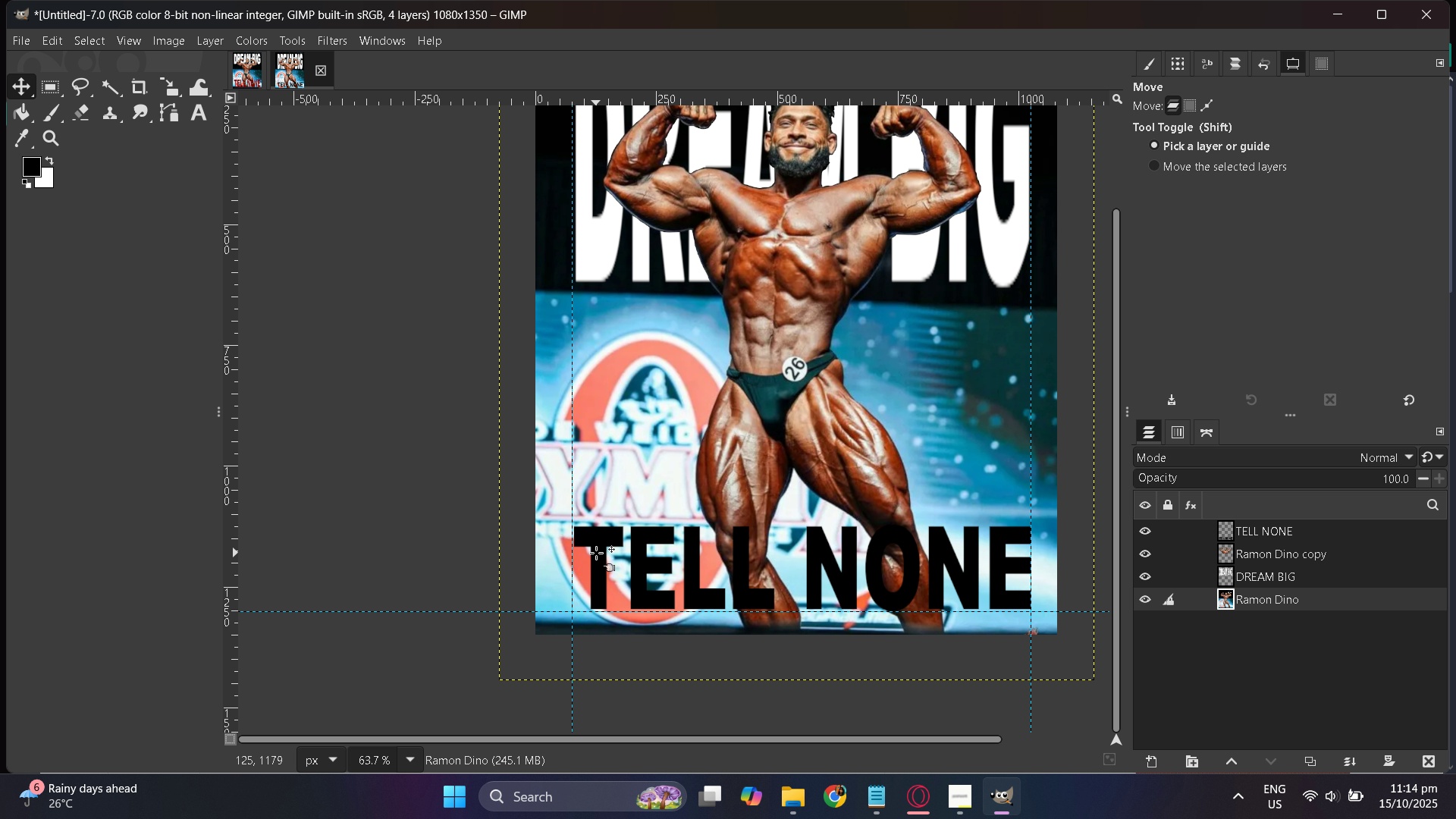 
hold_key(key=ControlLeft, duration=0.33)
scroll: coordinate [596, 553], scroll_direction: up, amount: 2.0
 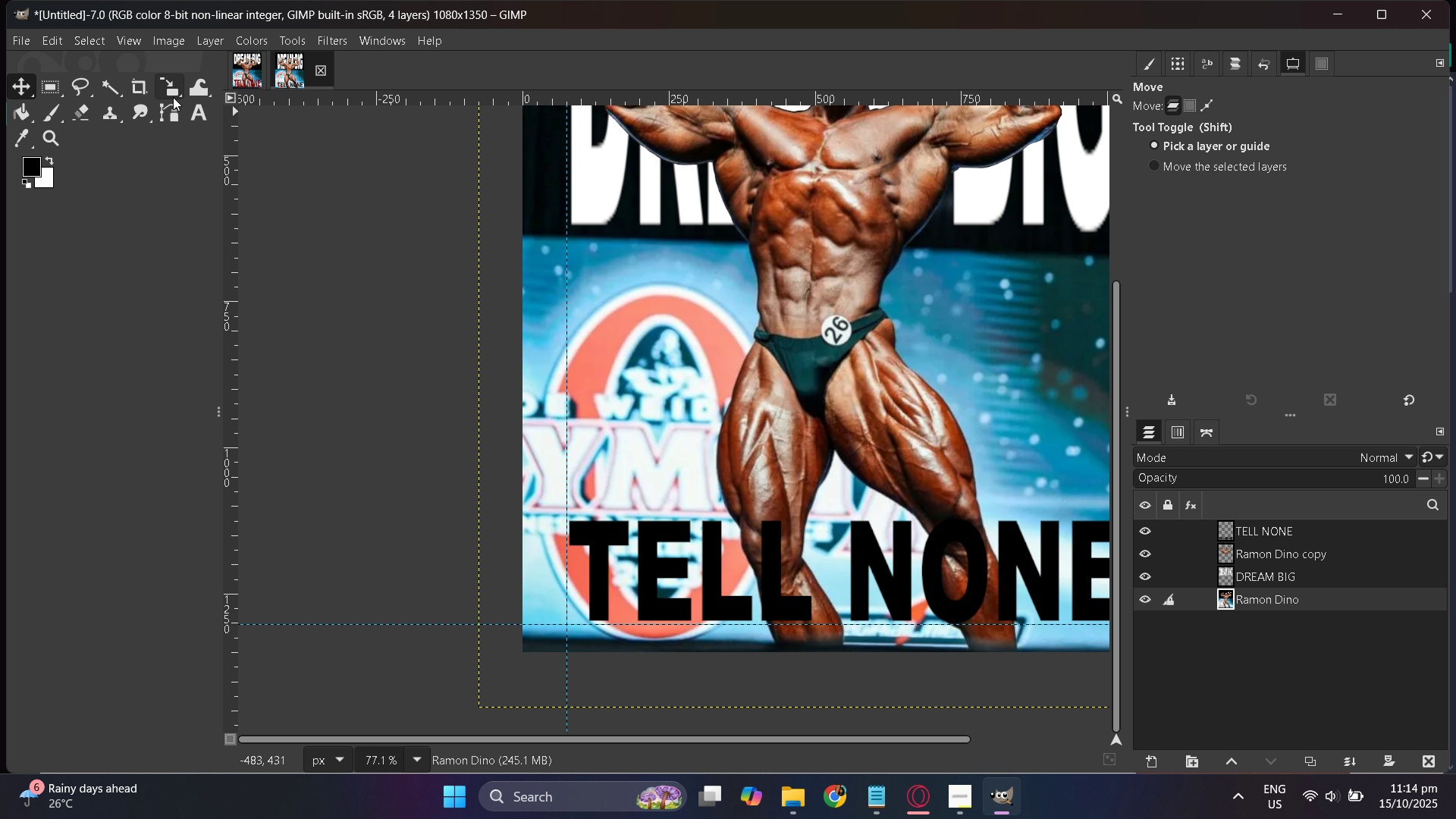 
left_click([173, 97])
 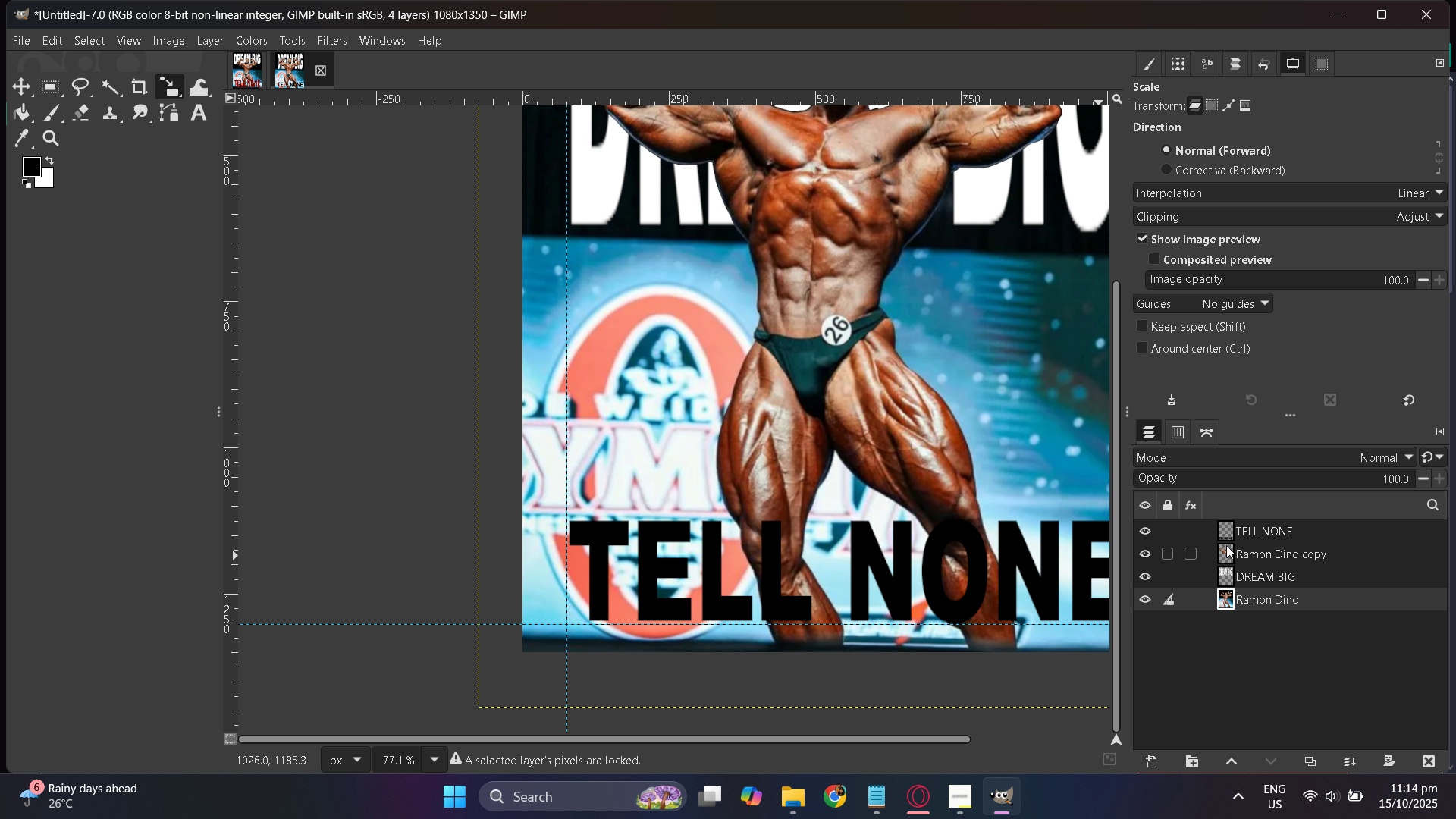 
left_click([1232, 530])
 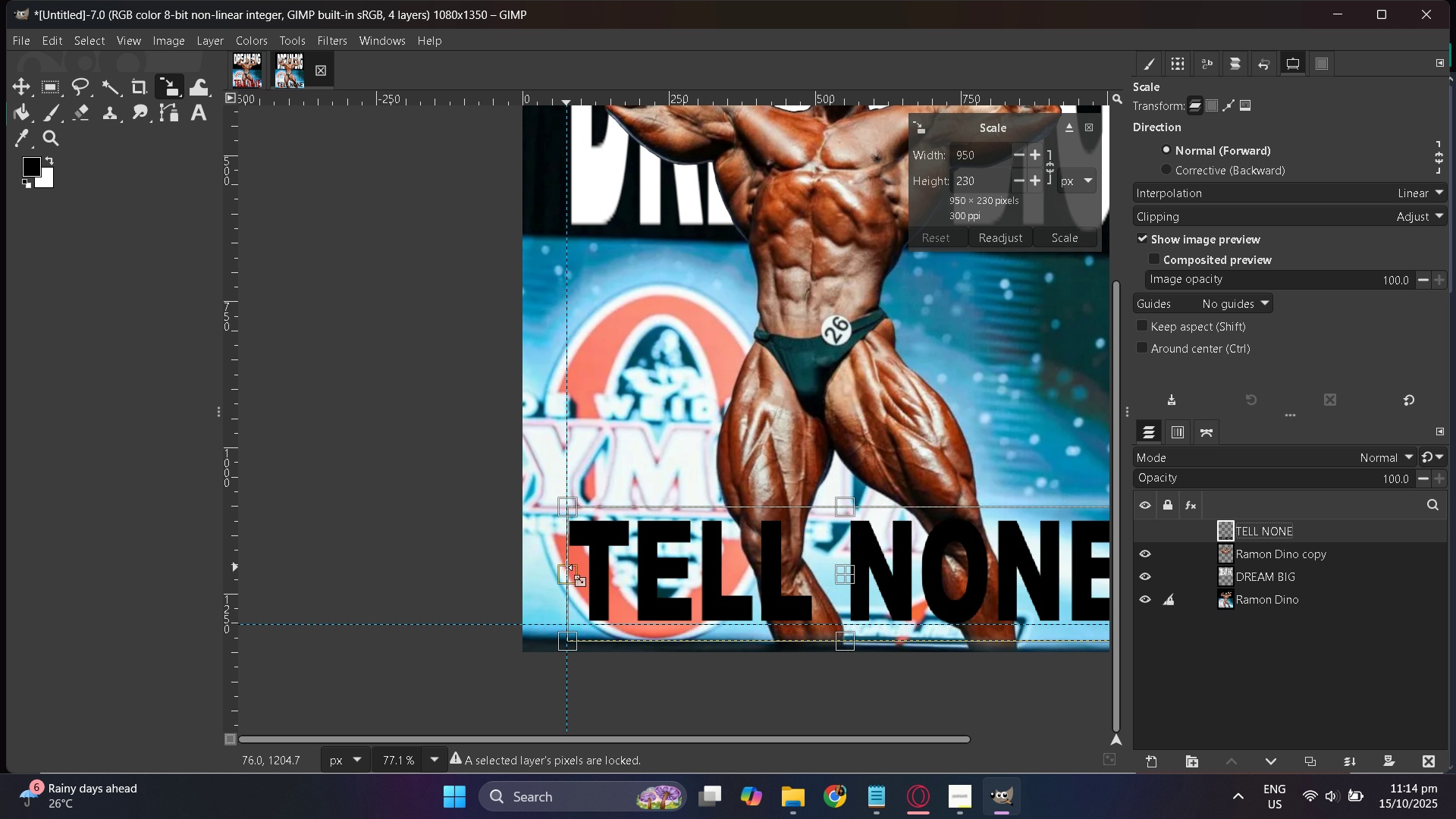 
left_click_drag(start_coordinate=[569, 570], to_coordinate=[560, 567])
 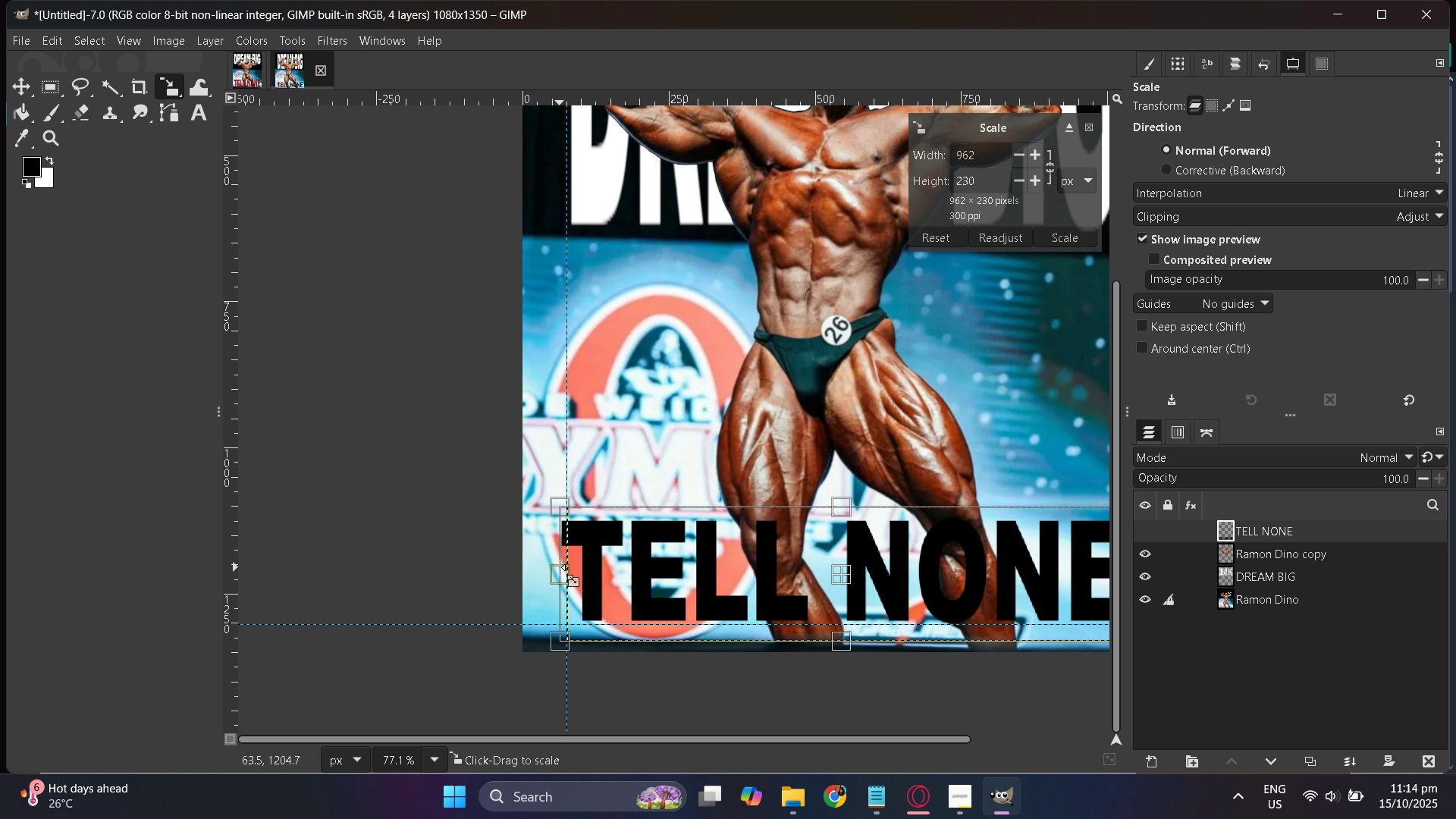 
key(Control+Z)
 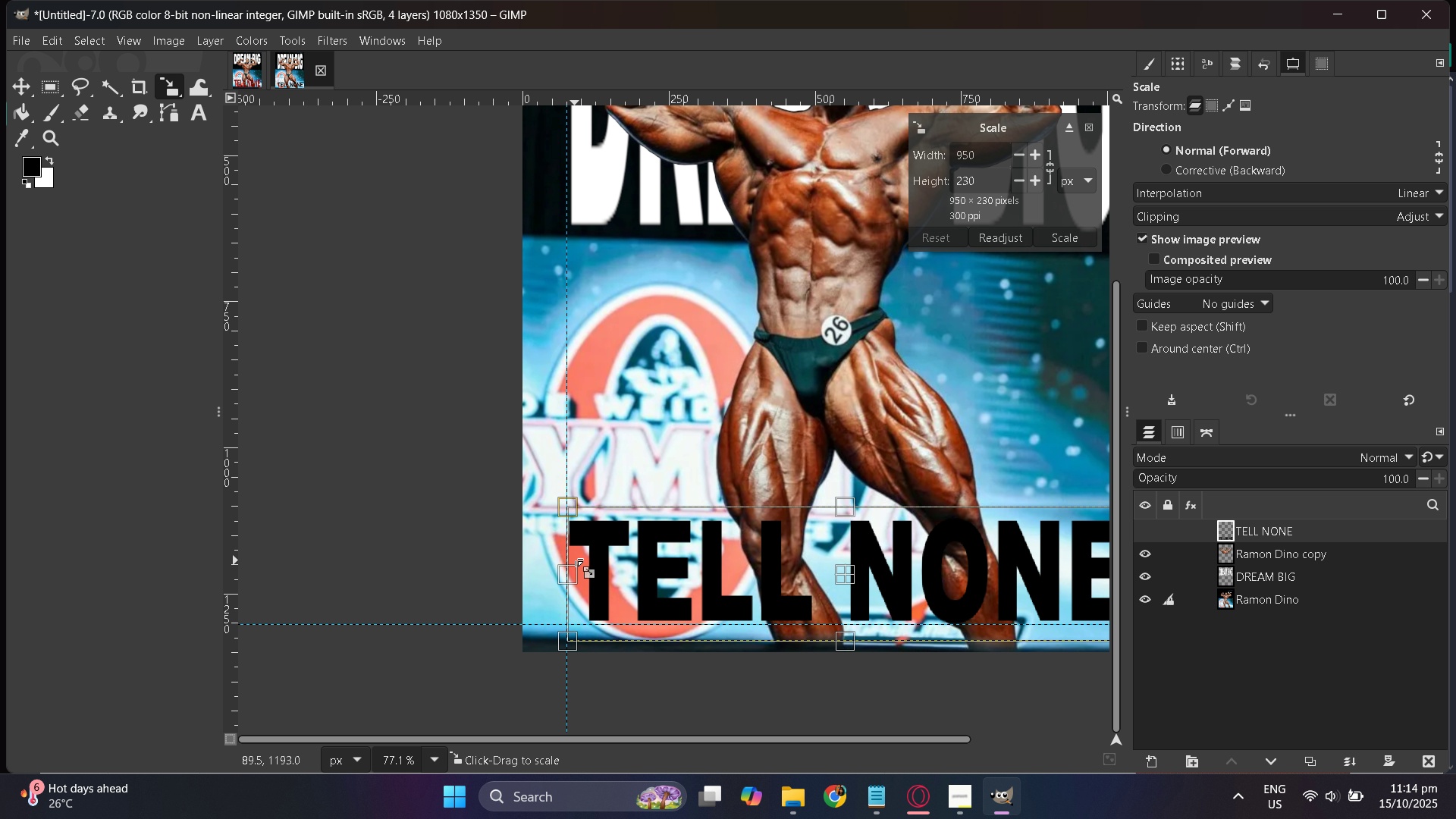 
scroll: coordinate [692, 539], scroll_direction: down, amount: 4.0
 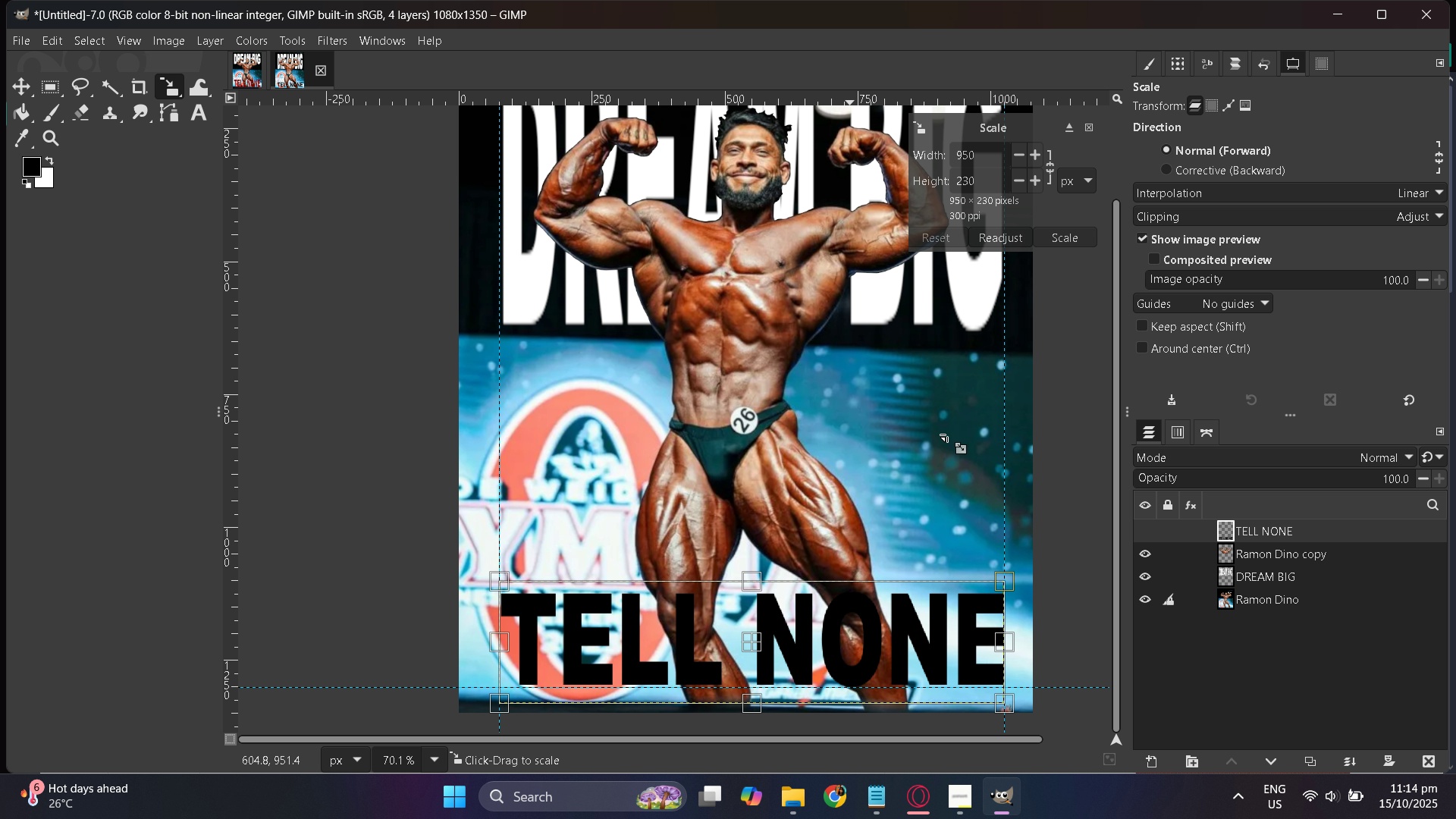 
hold_key(key=ControlLeft, duration=0.55)
 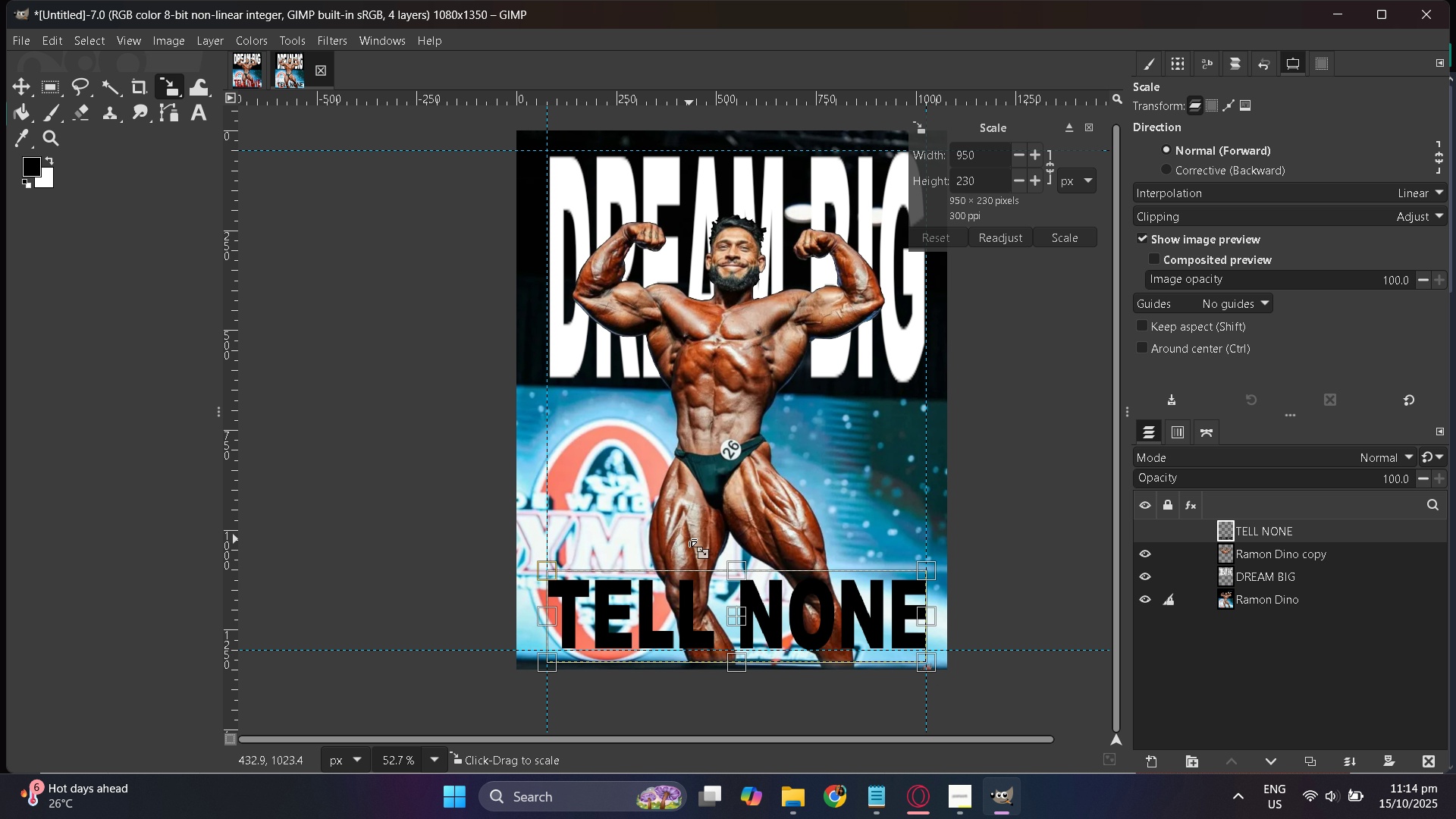 
hold_key(key=ControlLeft, duration=0.38)
 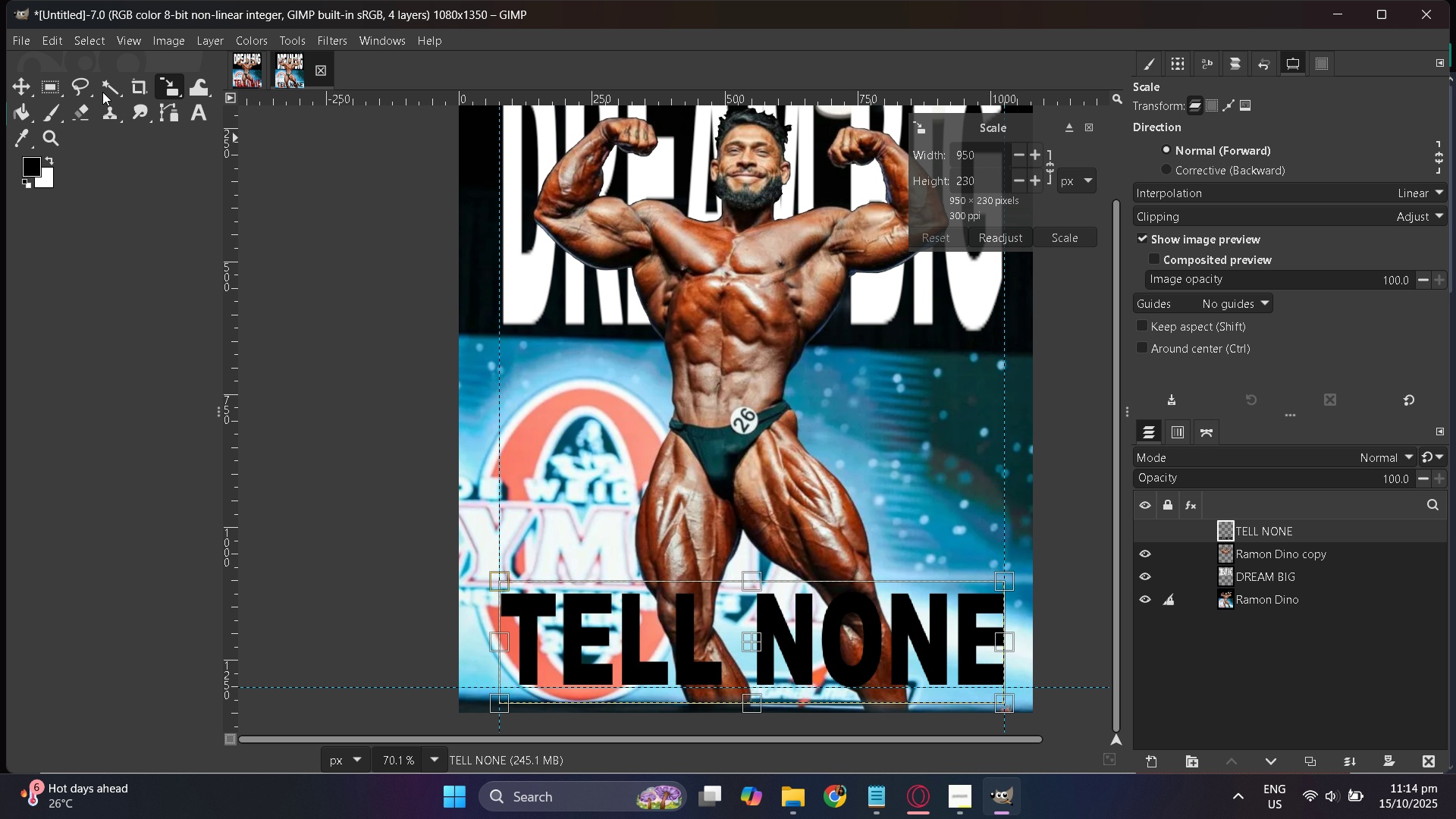 
left_click([22, 85])
 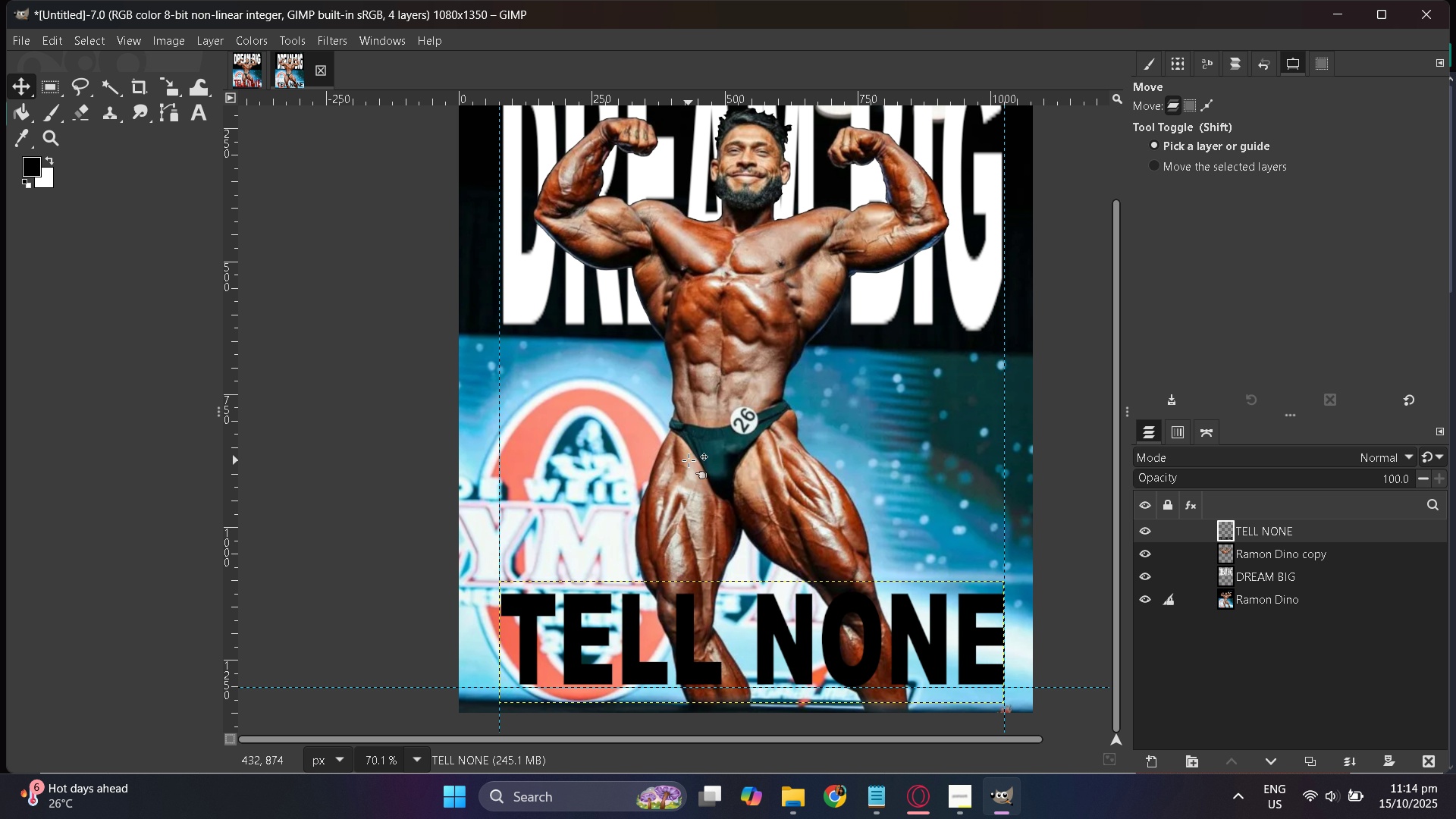 
scroll: coordinate [689, 460], scroll_direction: down, amount: 2.0
 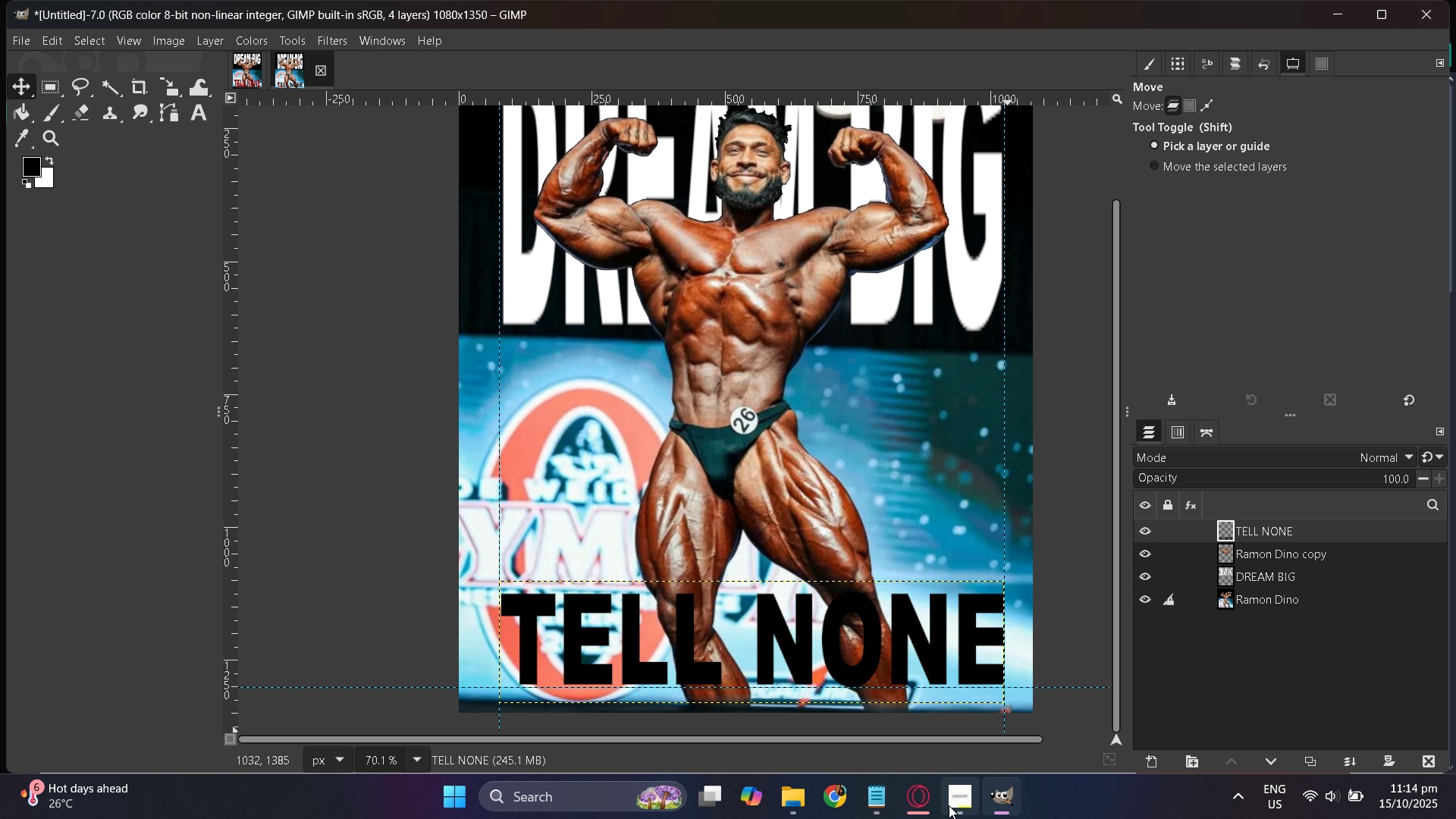 
left_click([939, 805])
 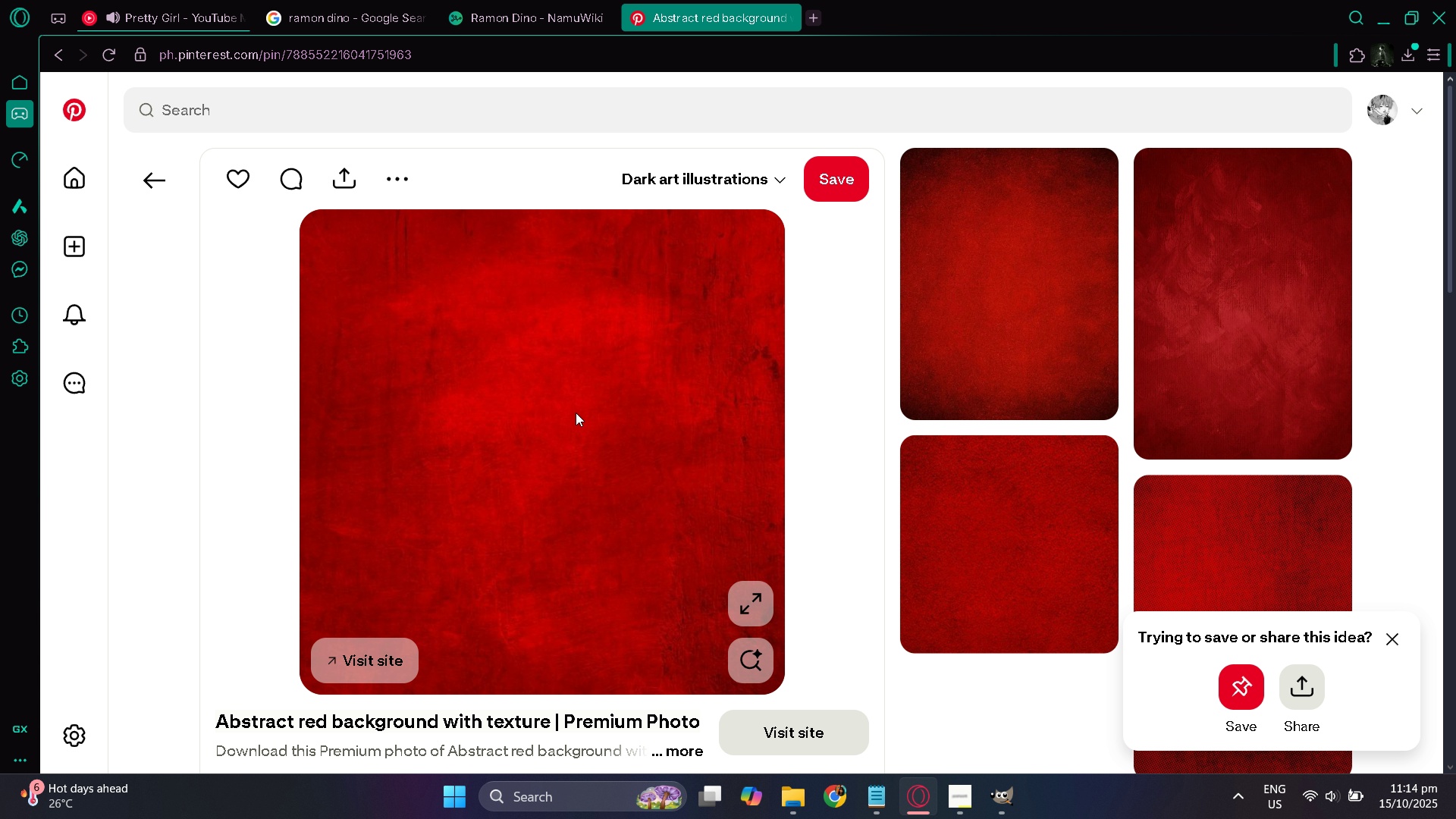 
right_click([576, 413])
 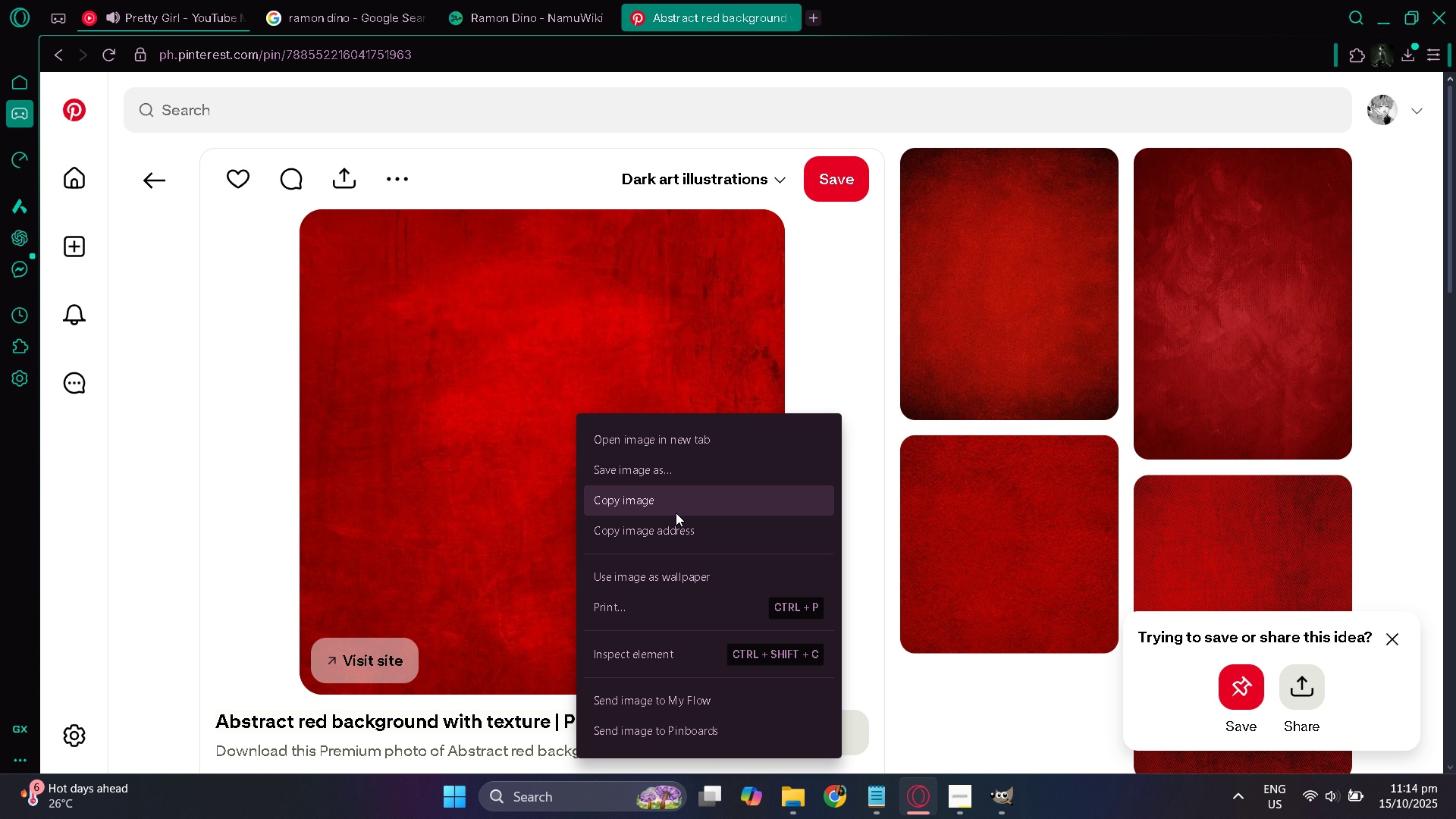 
left_click([676, 513])
 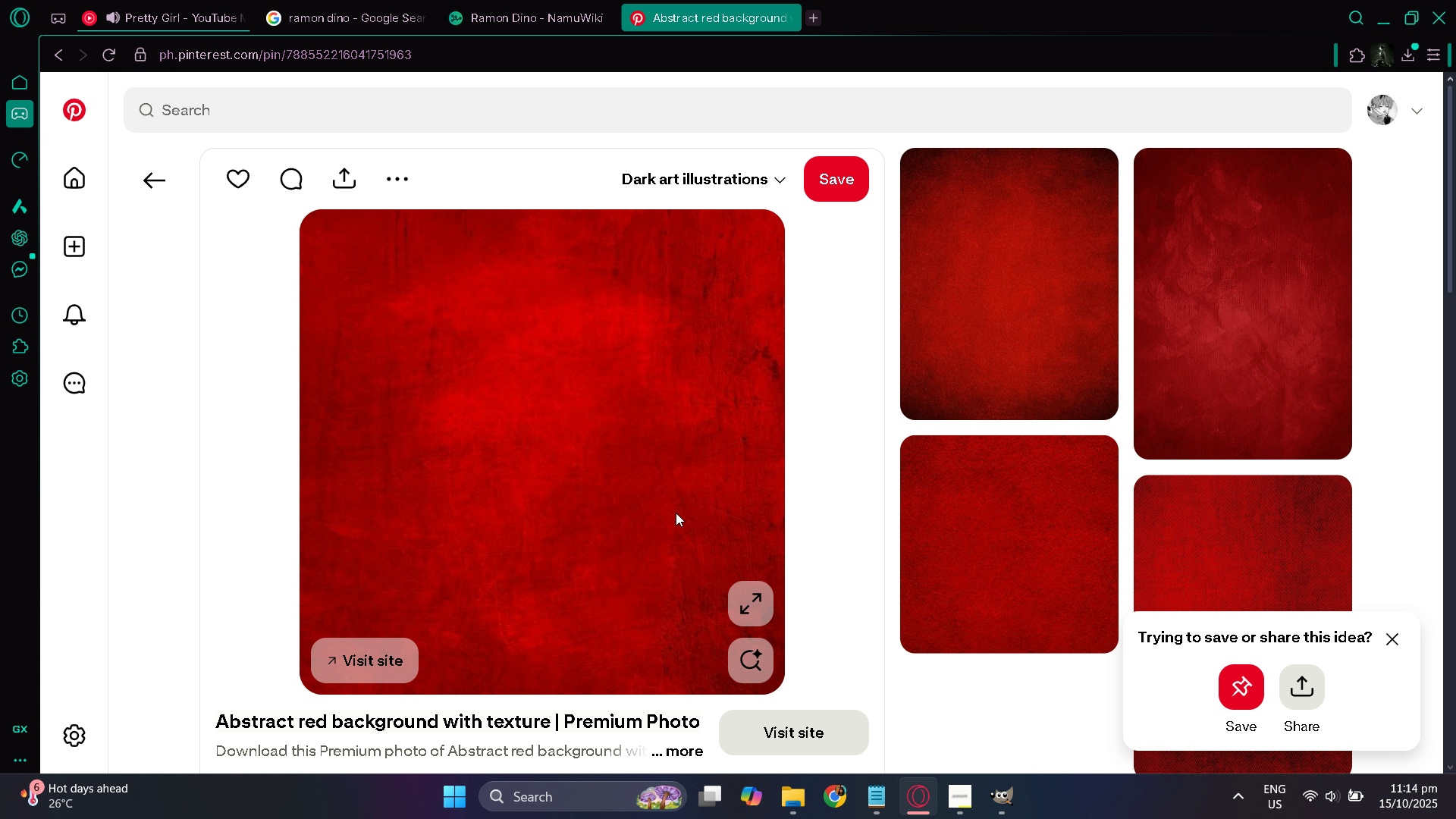 
key(Alt+AltLeft)
 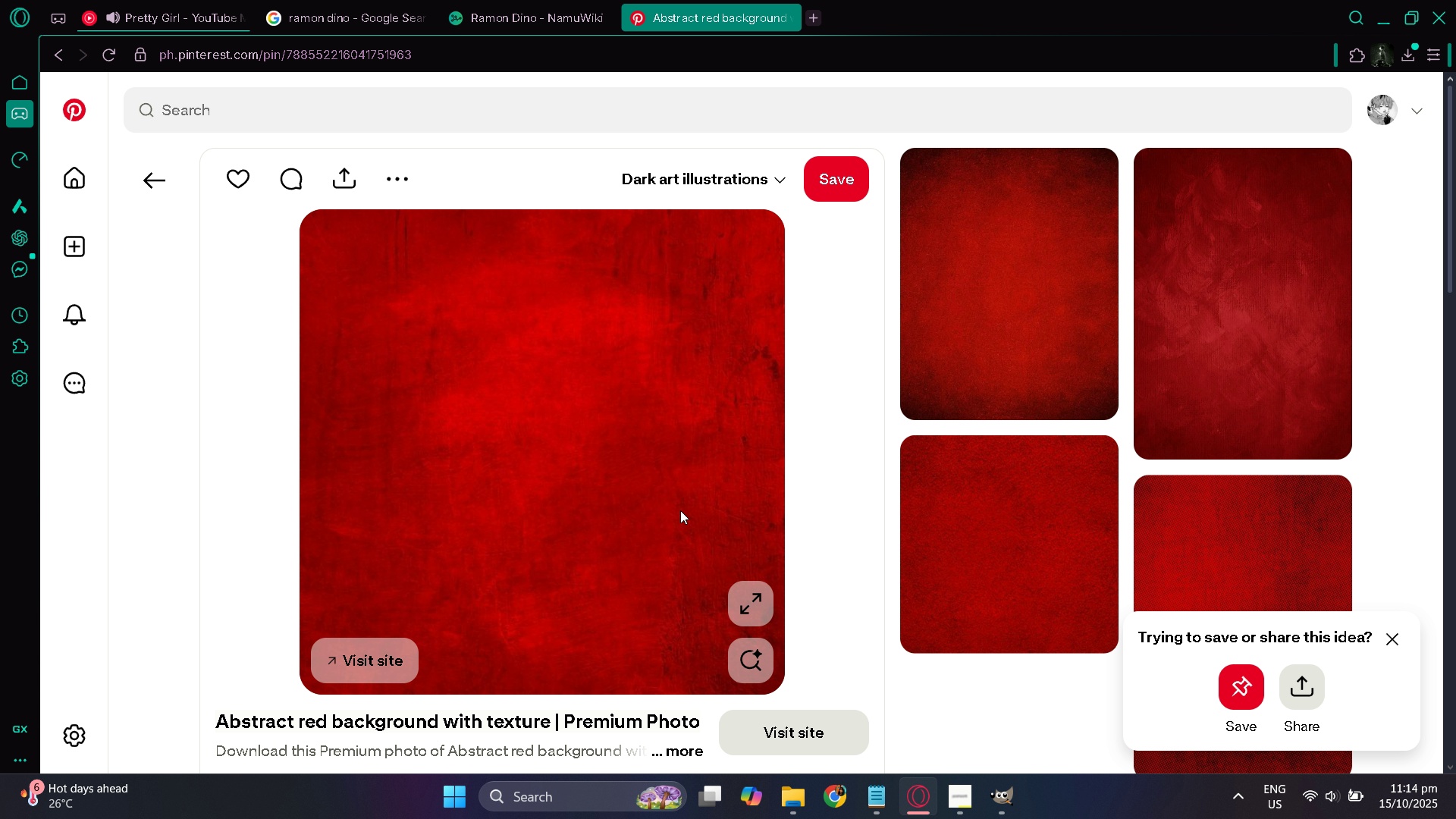 
key(Alt+Tab)
 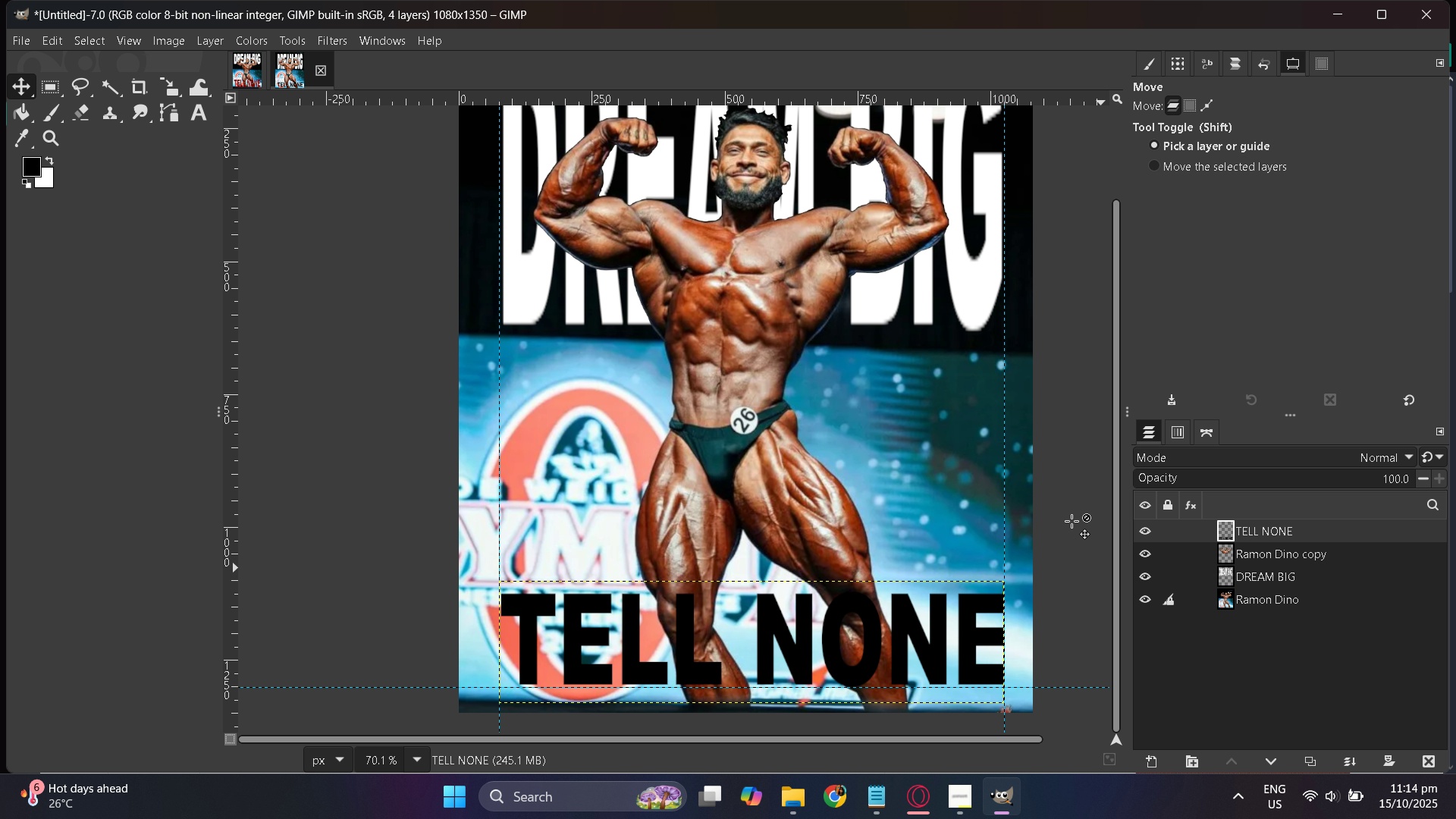 
right_click([843, 488])
 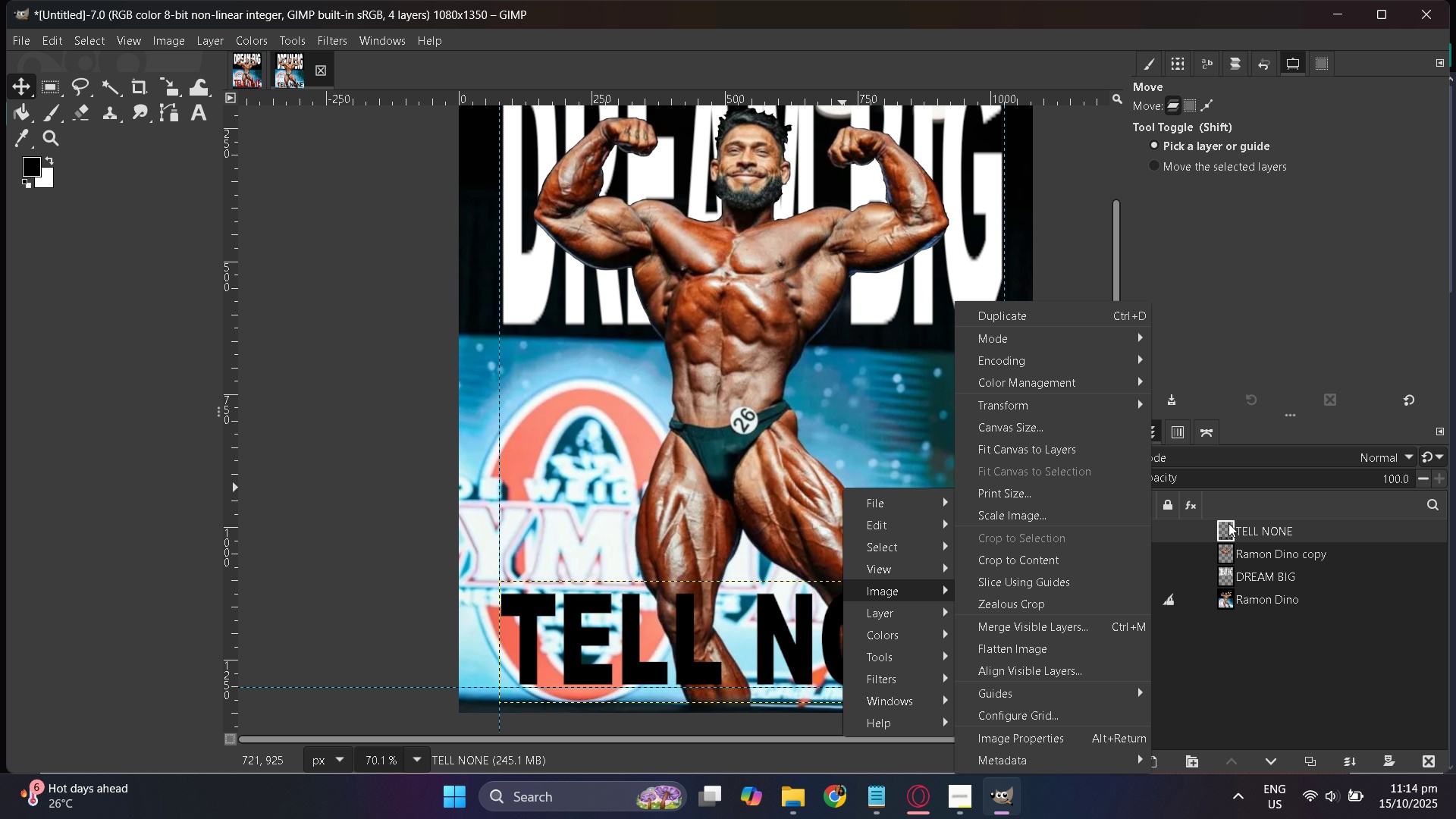 
left_click([1242, 554])
 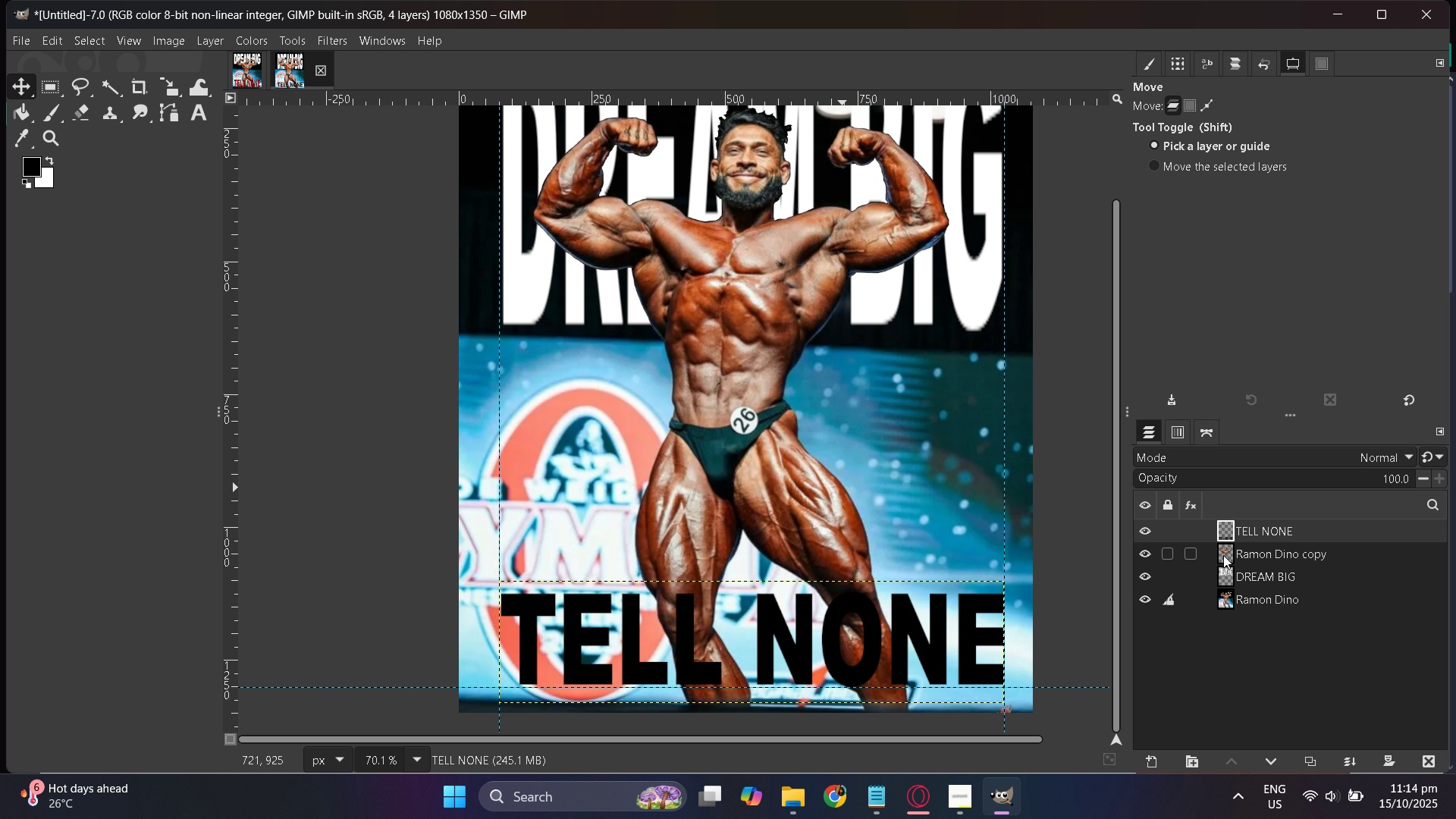 
left_click([1223, 555])
 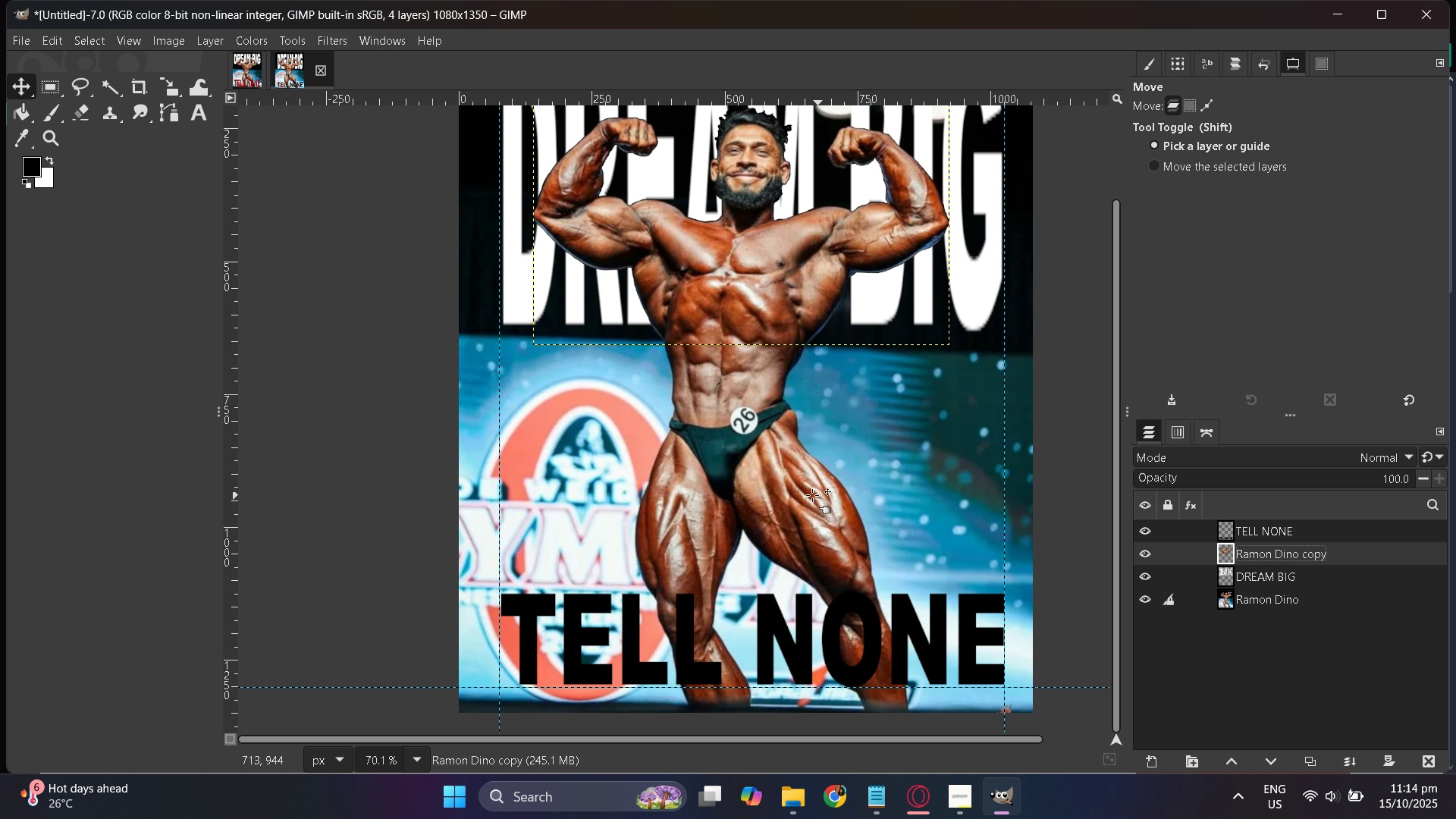 
right_click([812, 495])
 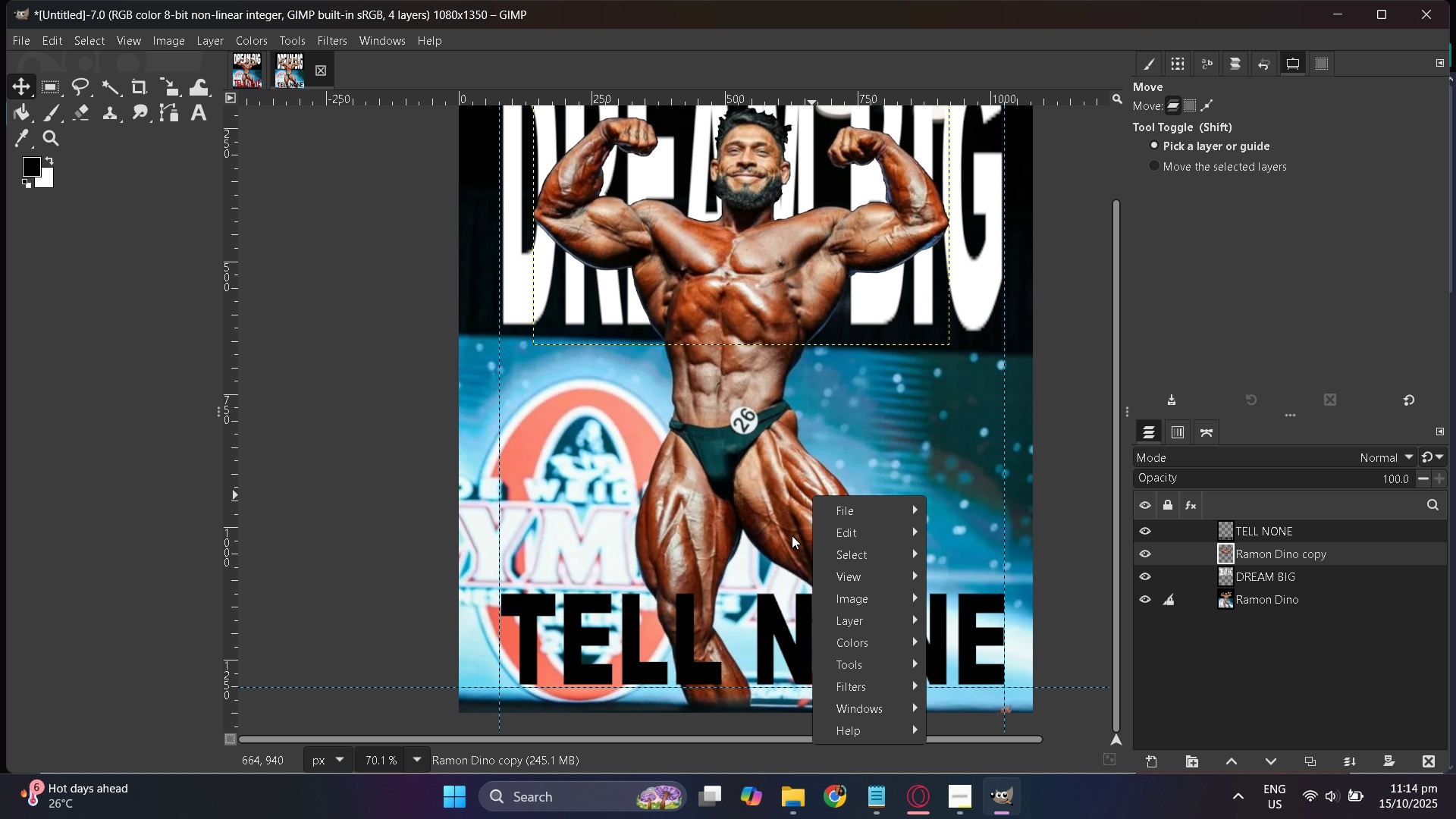 
left_click([687, 498])
 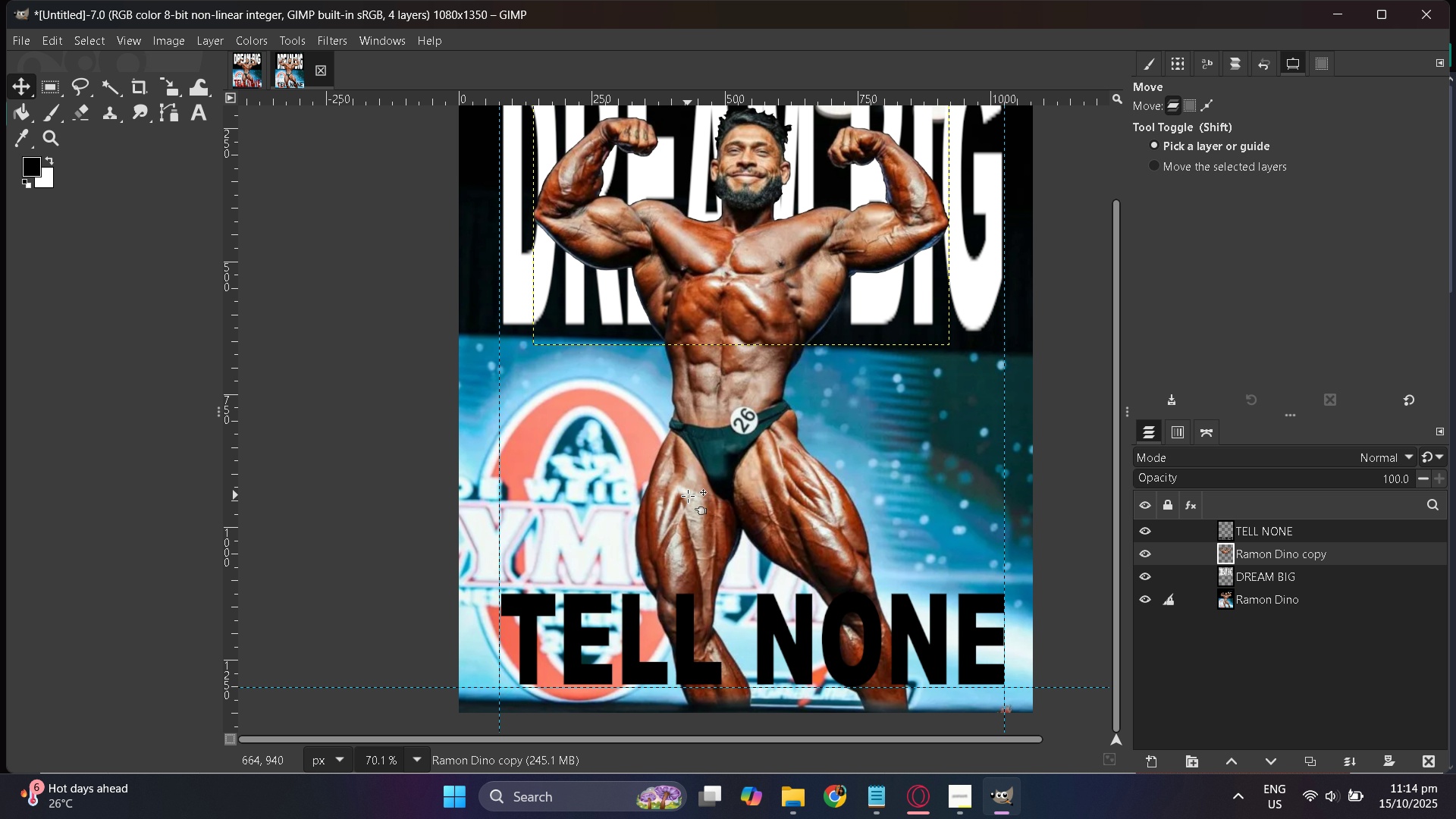 
key(Control+C)
 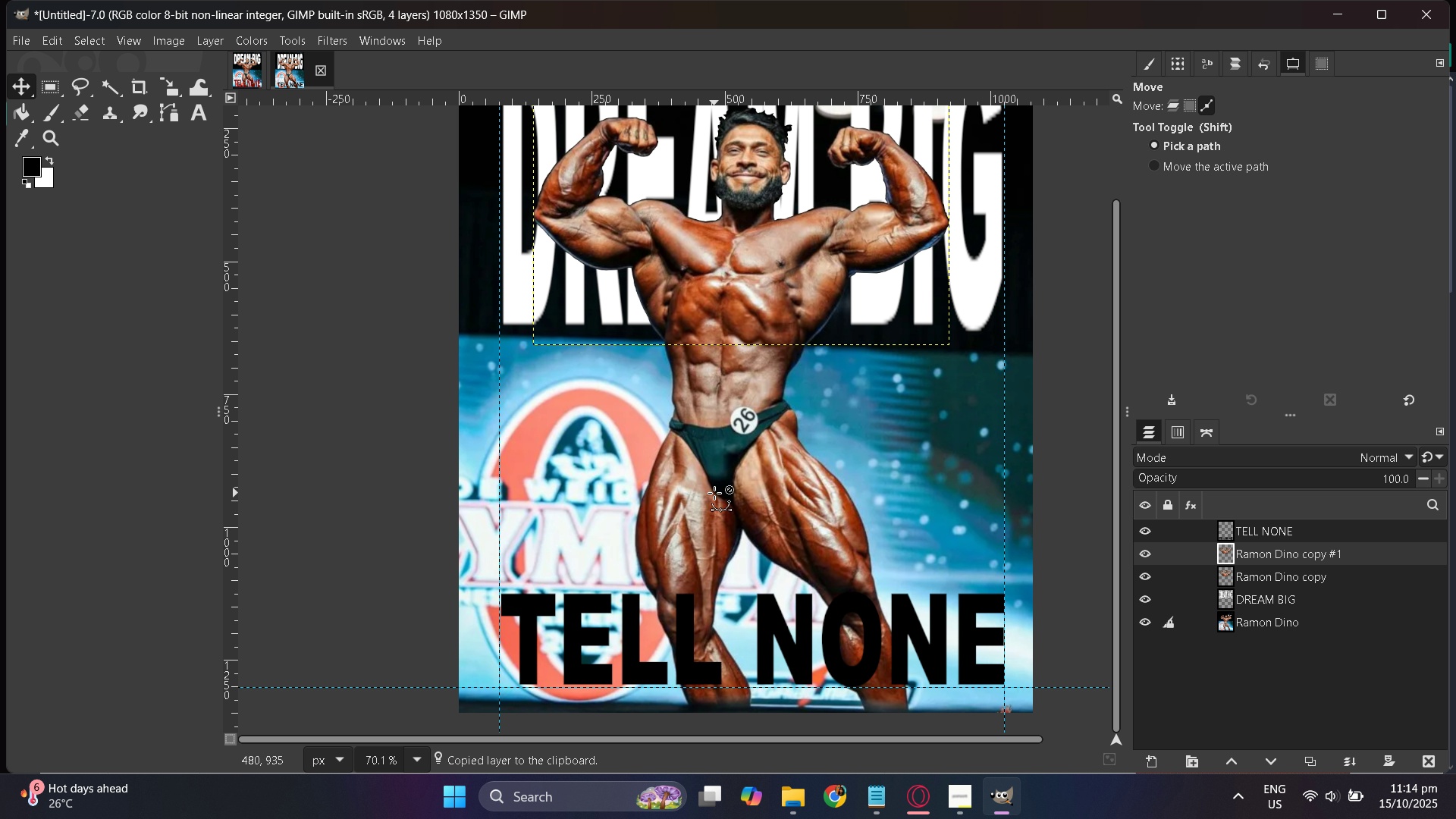 
key(Control+V)
 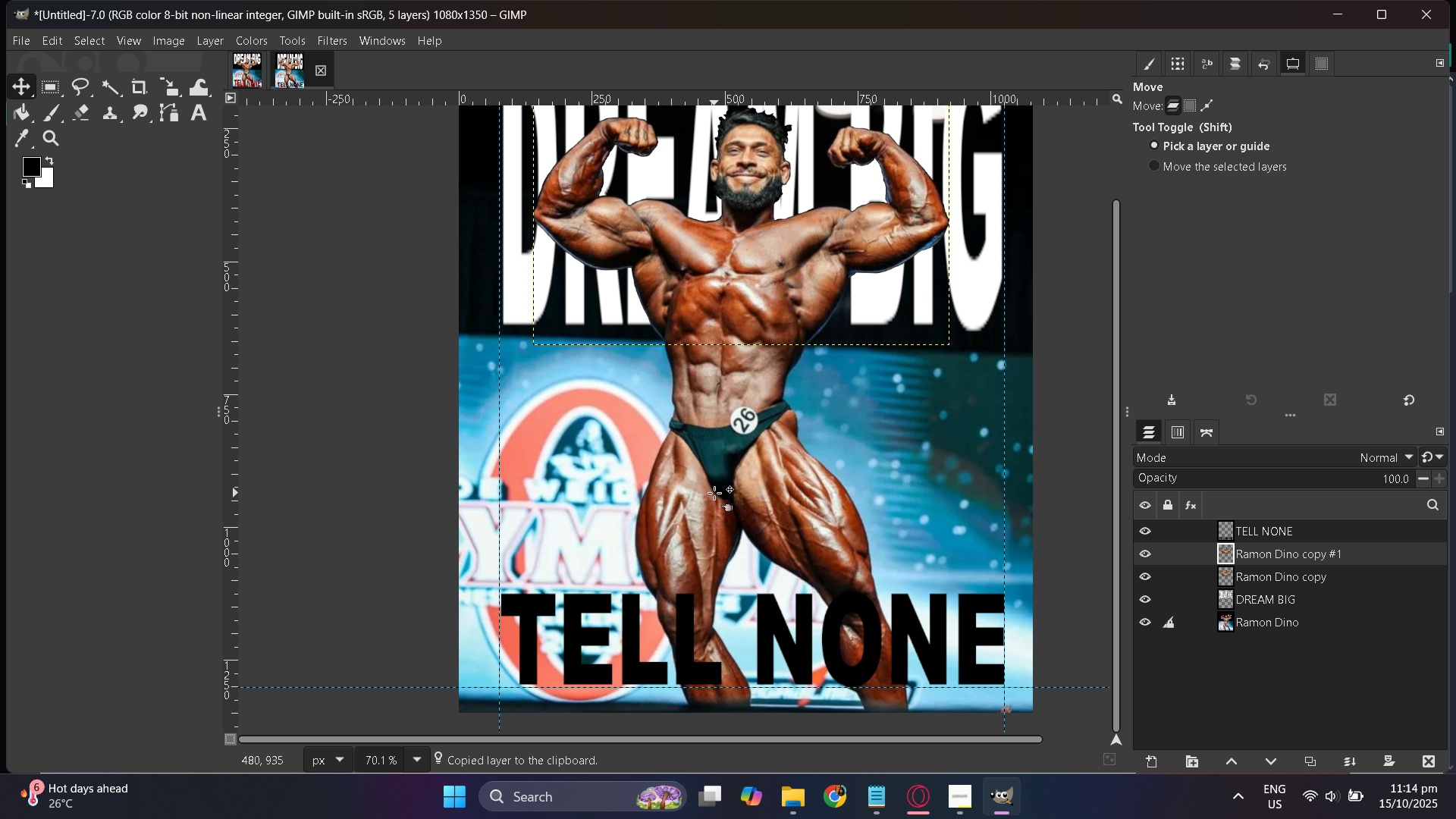 
key(Control+Z)
 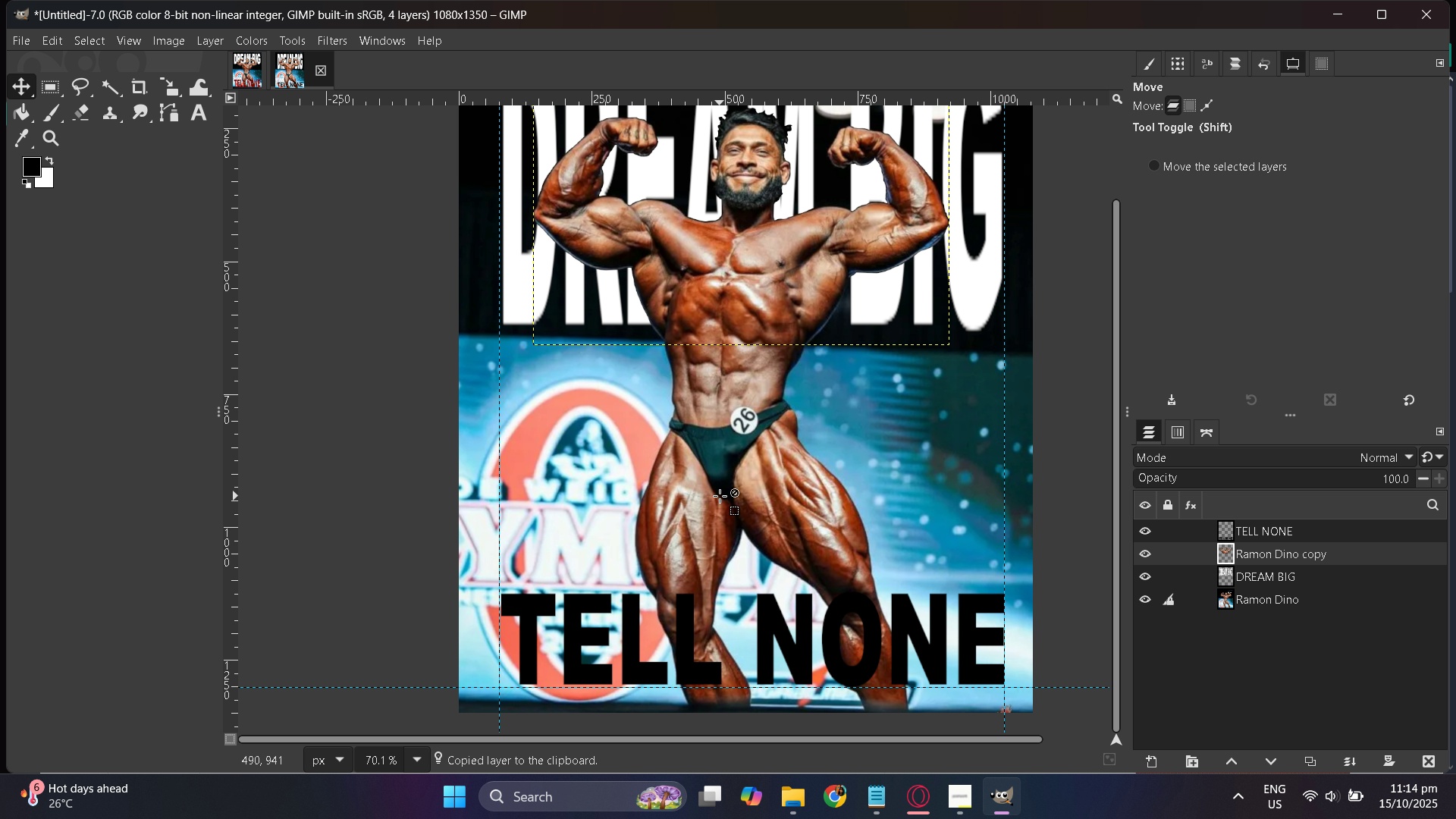 
key(Alt+AltLeft)
 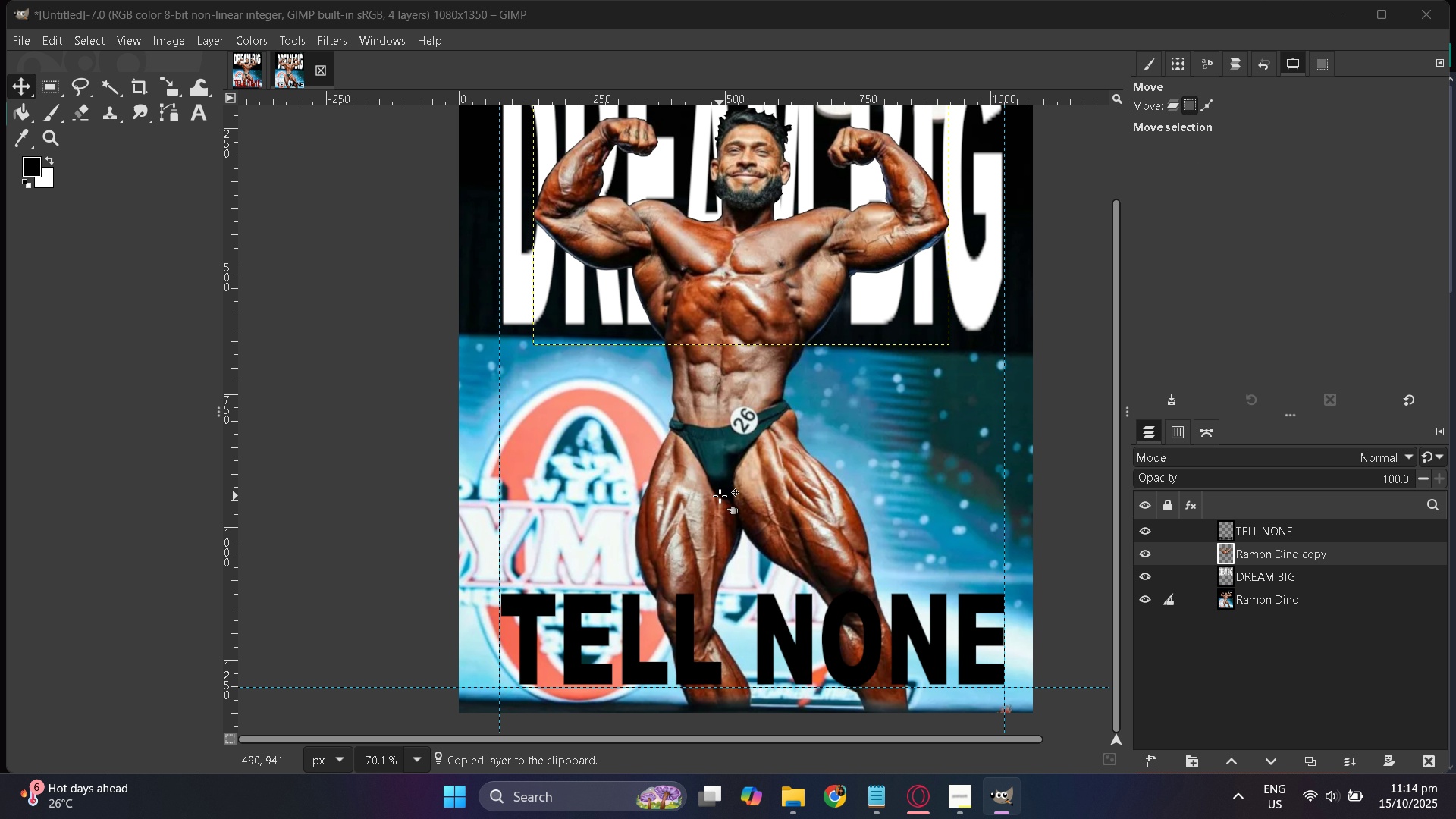 
key(Alt+Tab)
 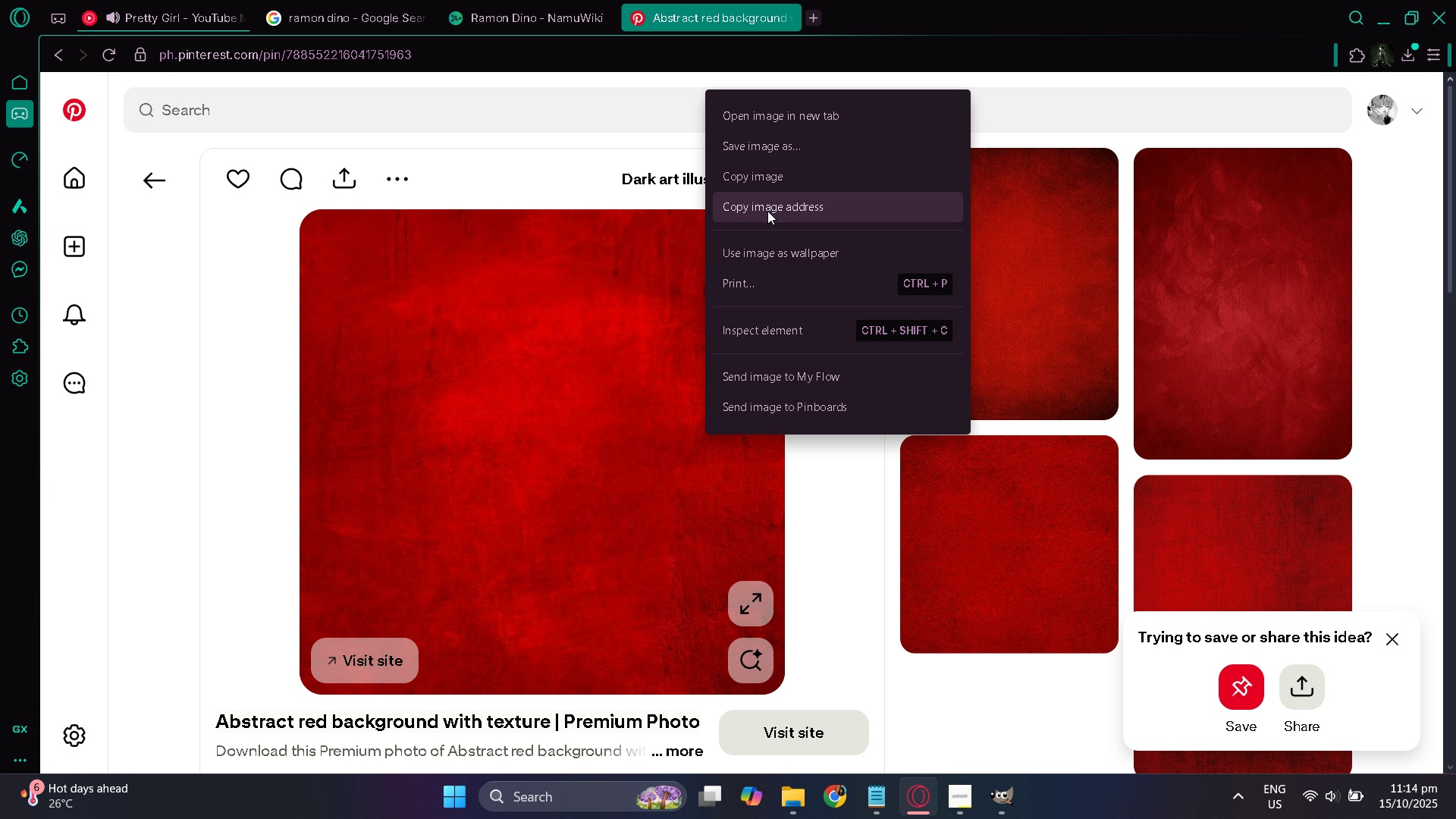 
left_click([768, 177])
 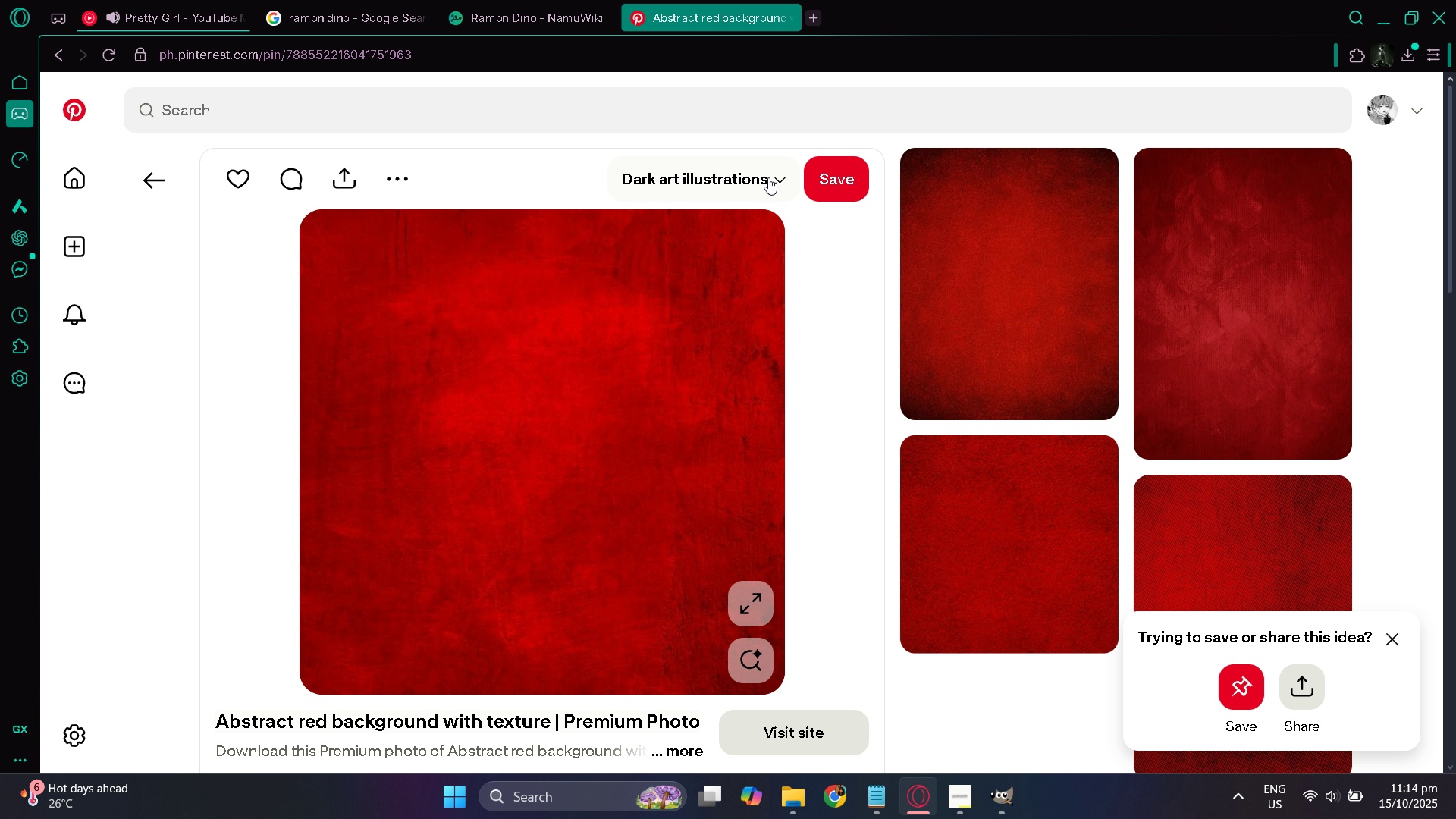 
key(Alt+AltLeft)
 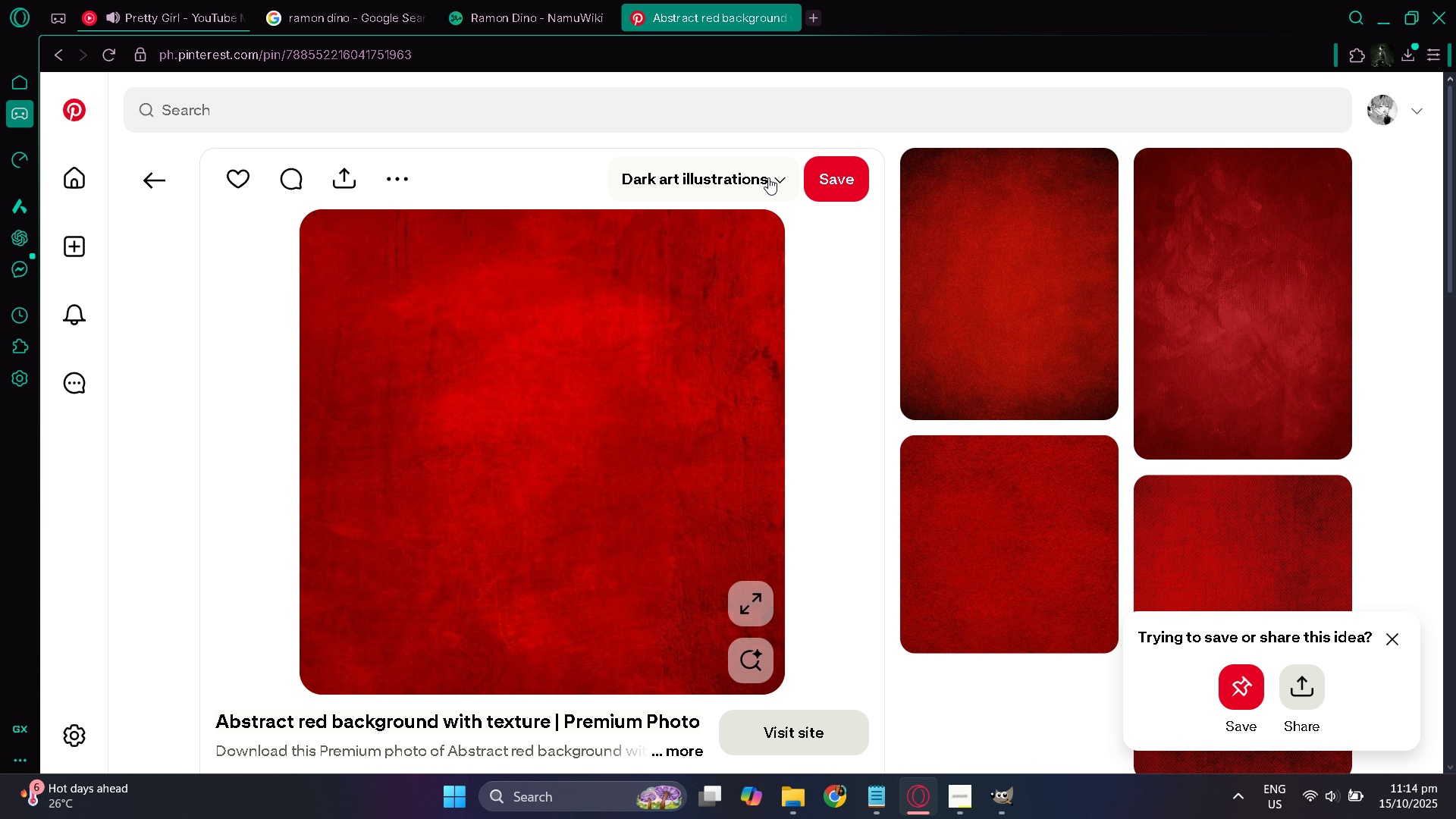 
key(Alt+Tab)
 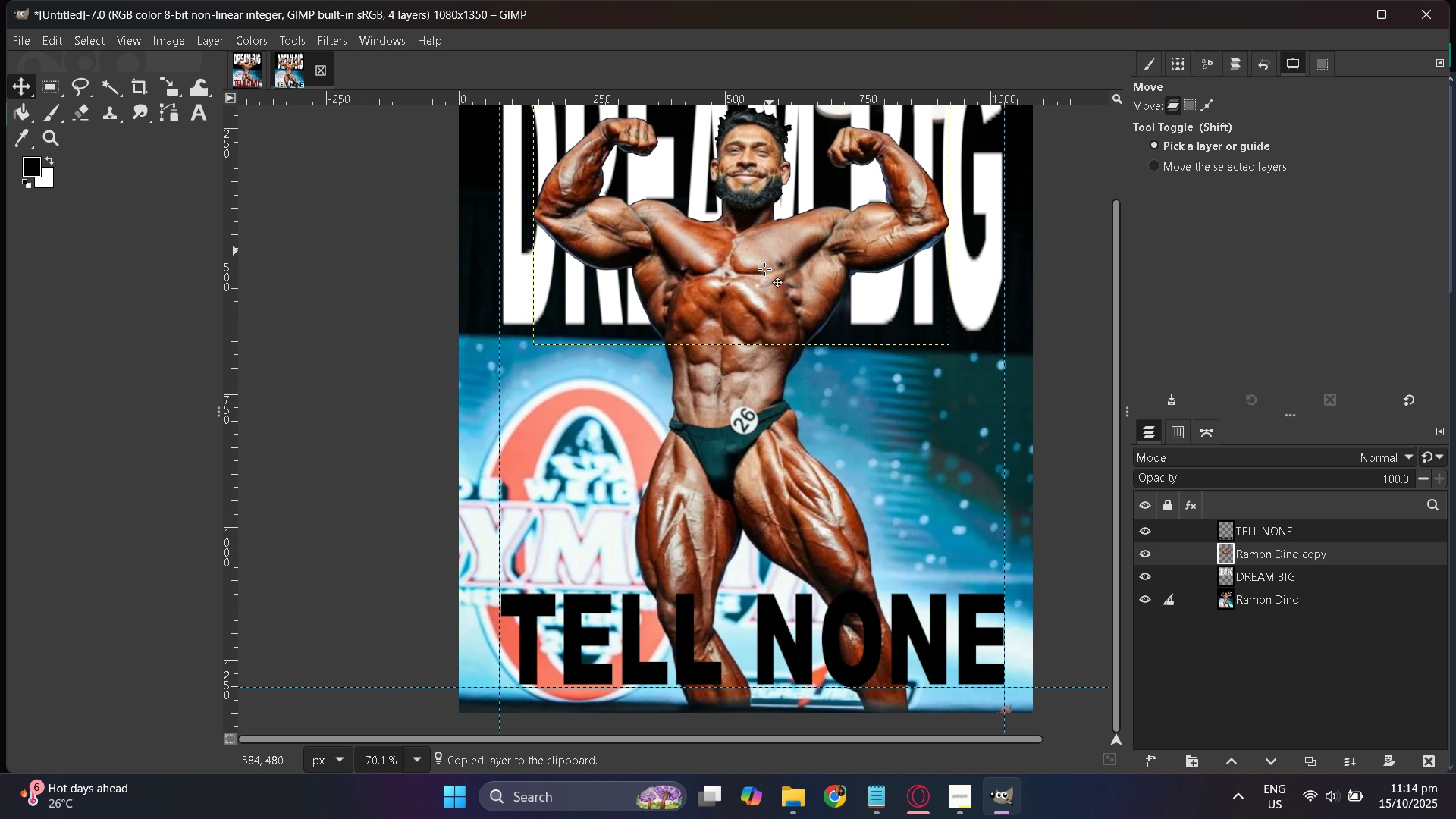 
key(Control+V)
 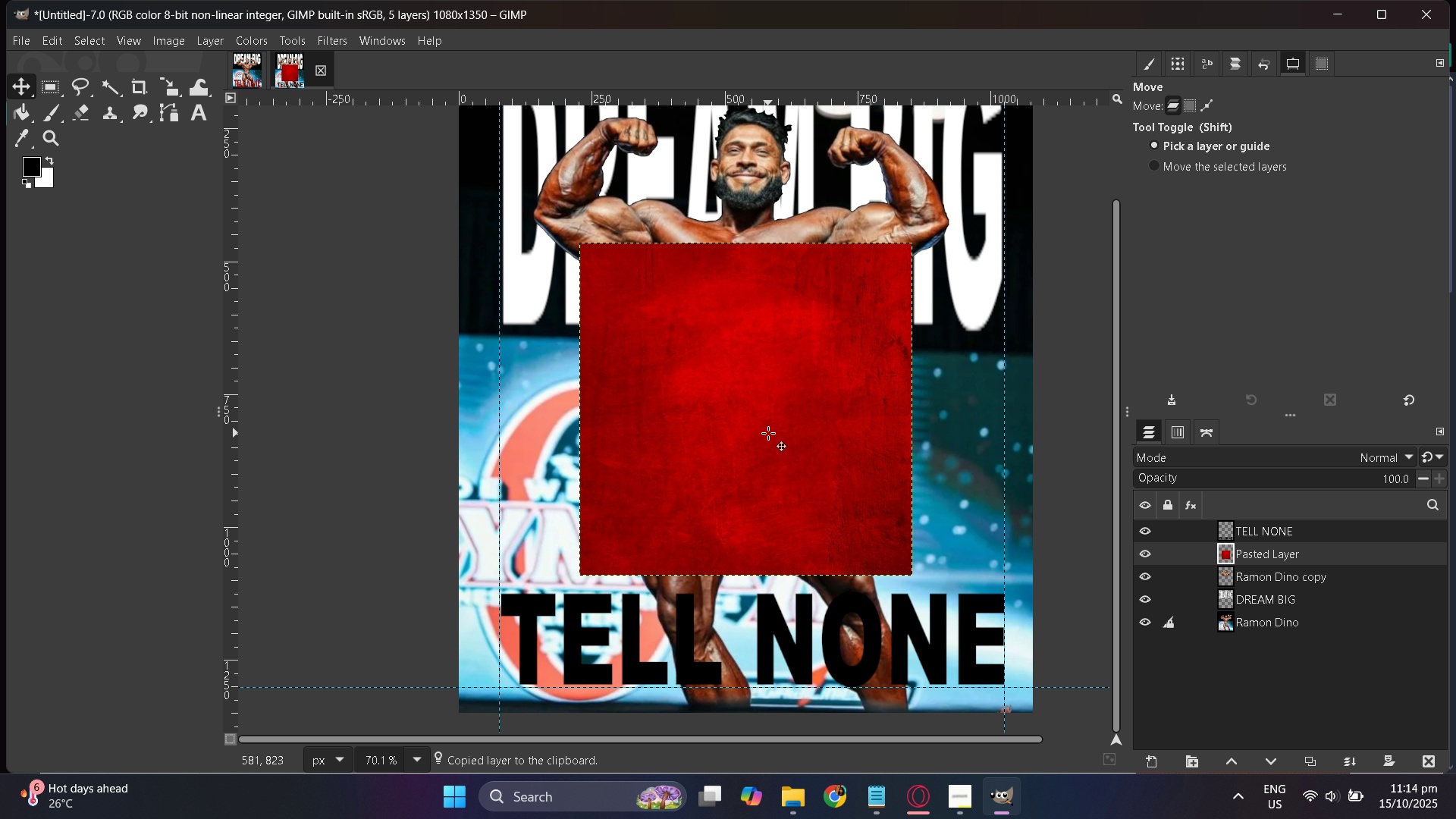 
left_click_drag(start_coordinate=[763, 431], to_coordinate=[679, 539])
 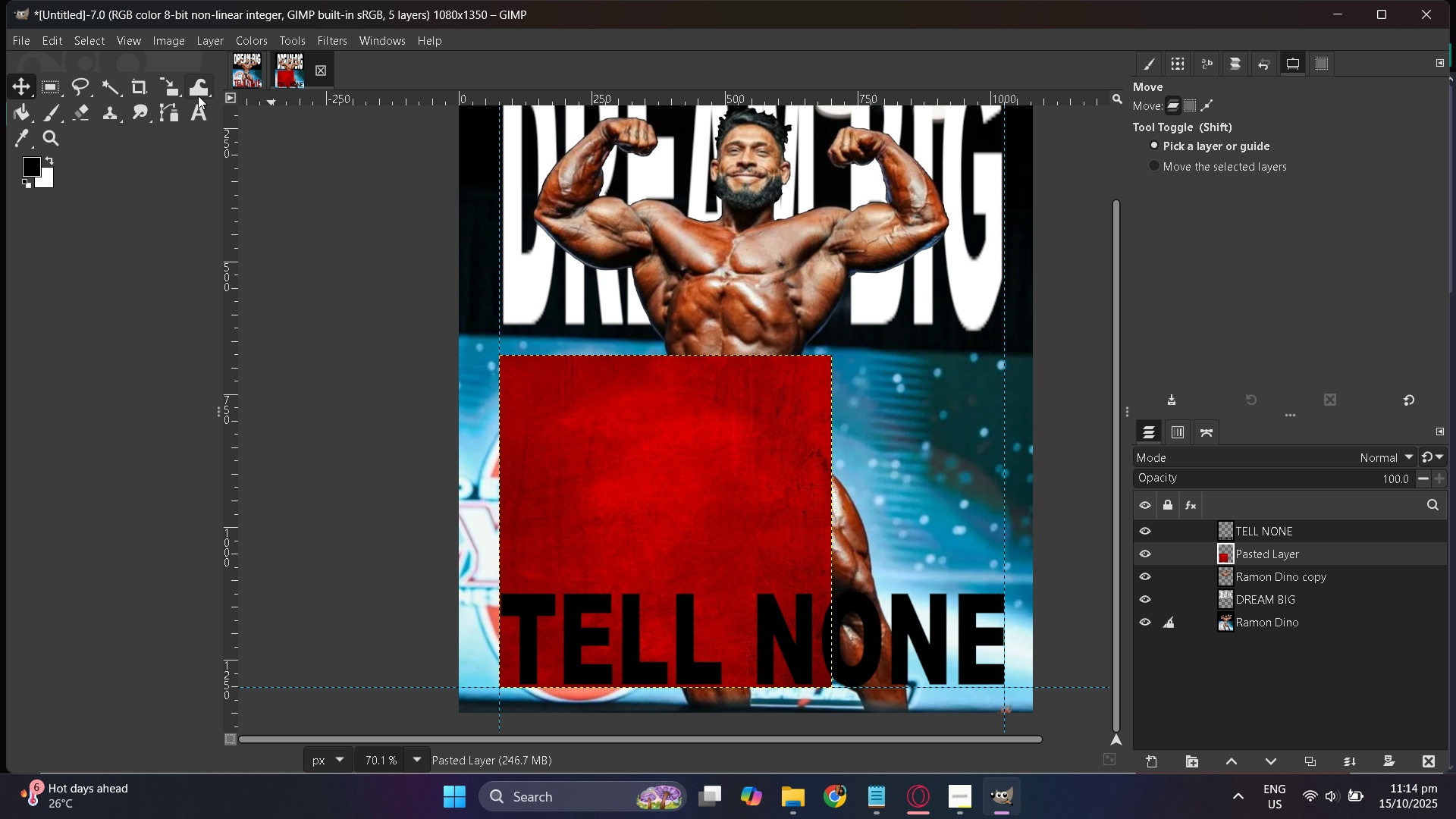 
left_click([160, 92])
 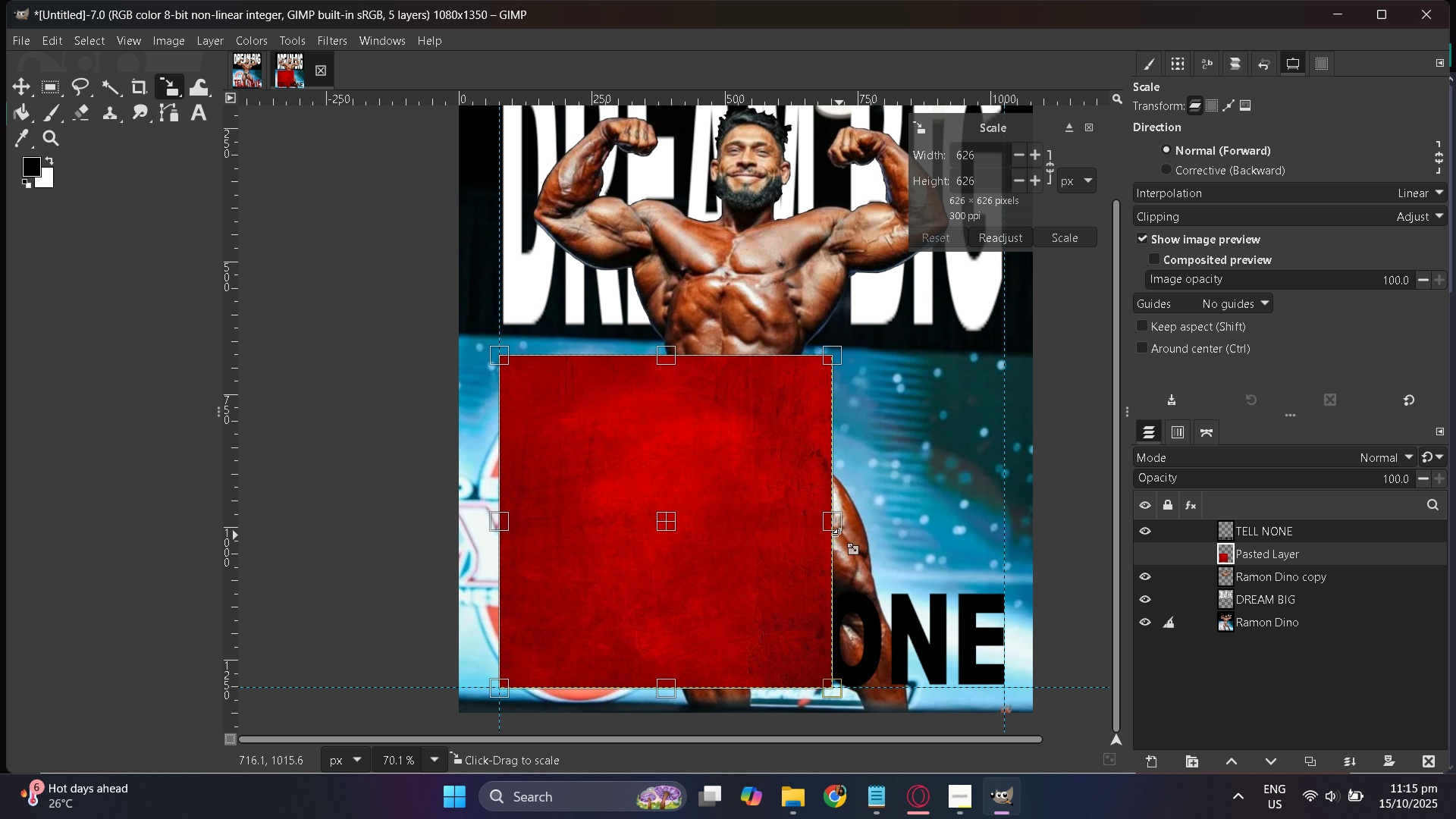 
left_click_drag(start_coordinate=[840, 530], to_coordinate=[1010, 559])
 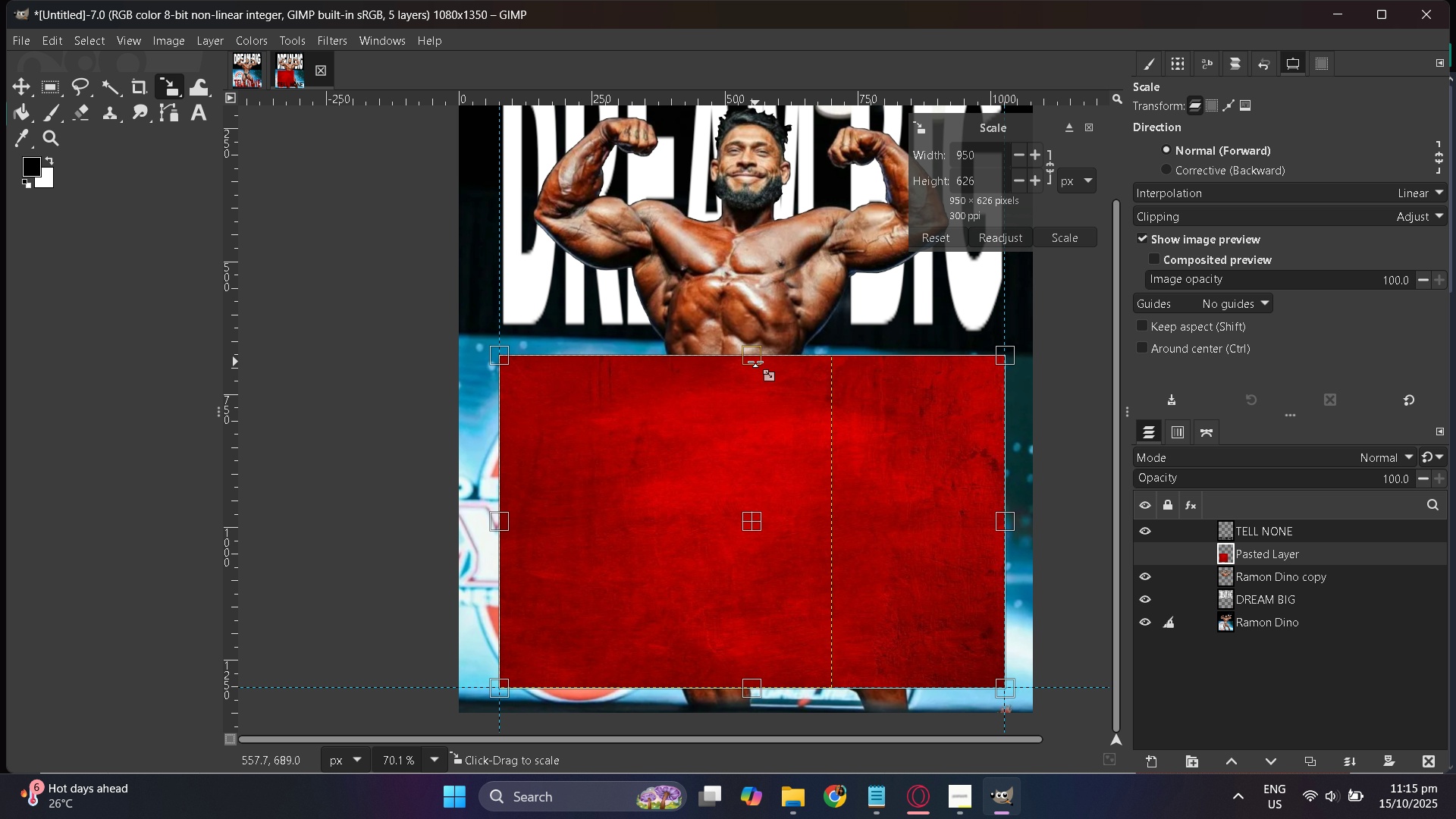 
left_click_drag(start_coordinate=[755, 362], to_coordinate=[745, 492])
 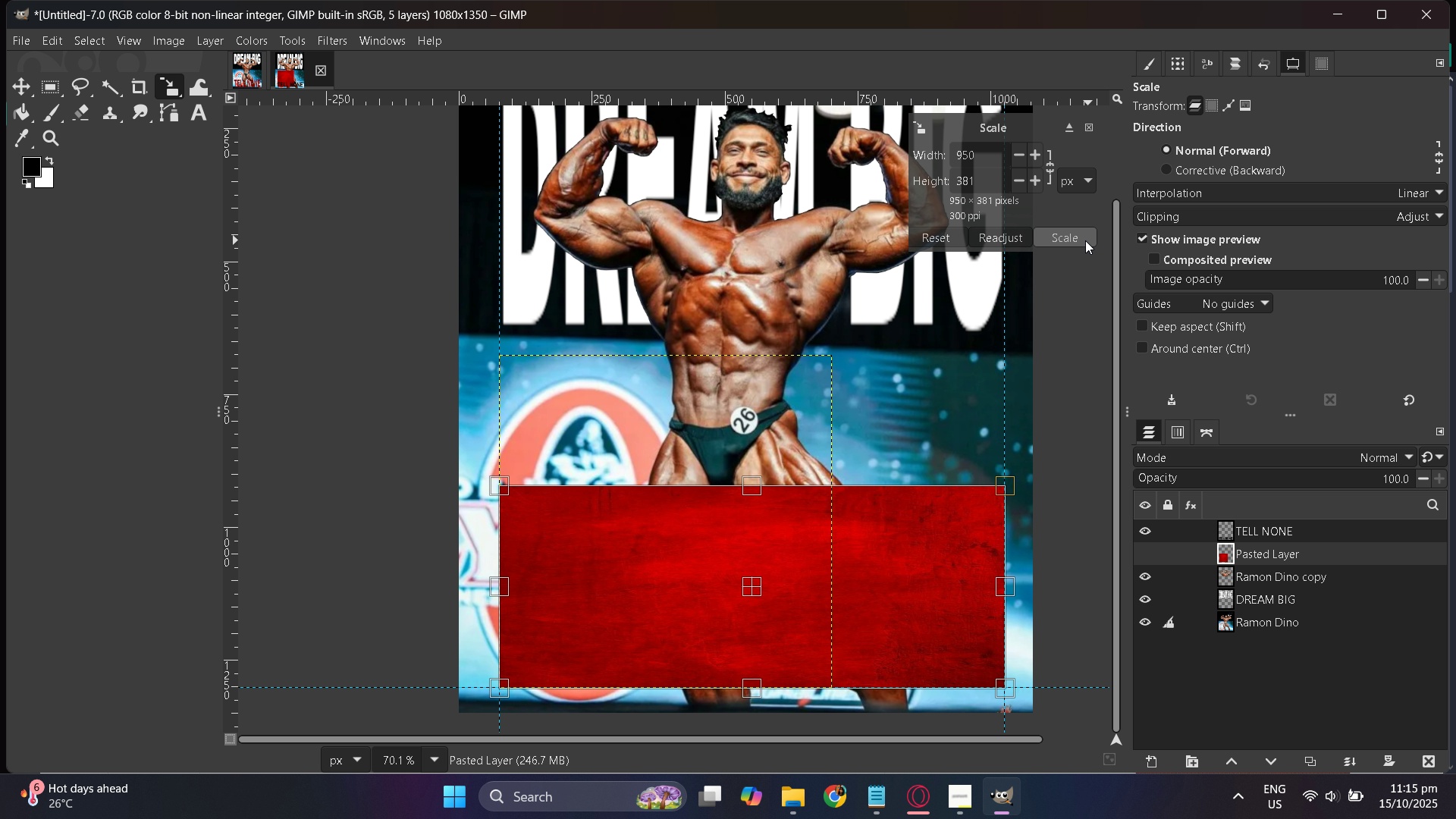 
left_click([1083, 240])
 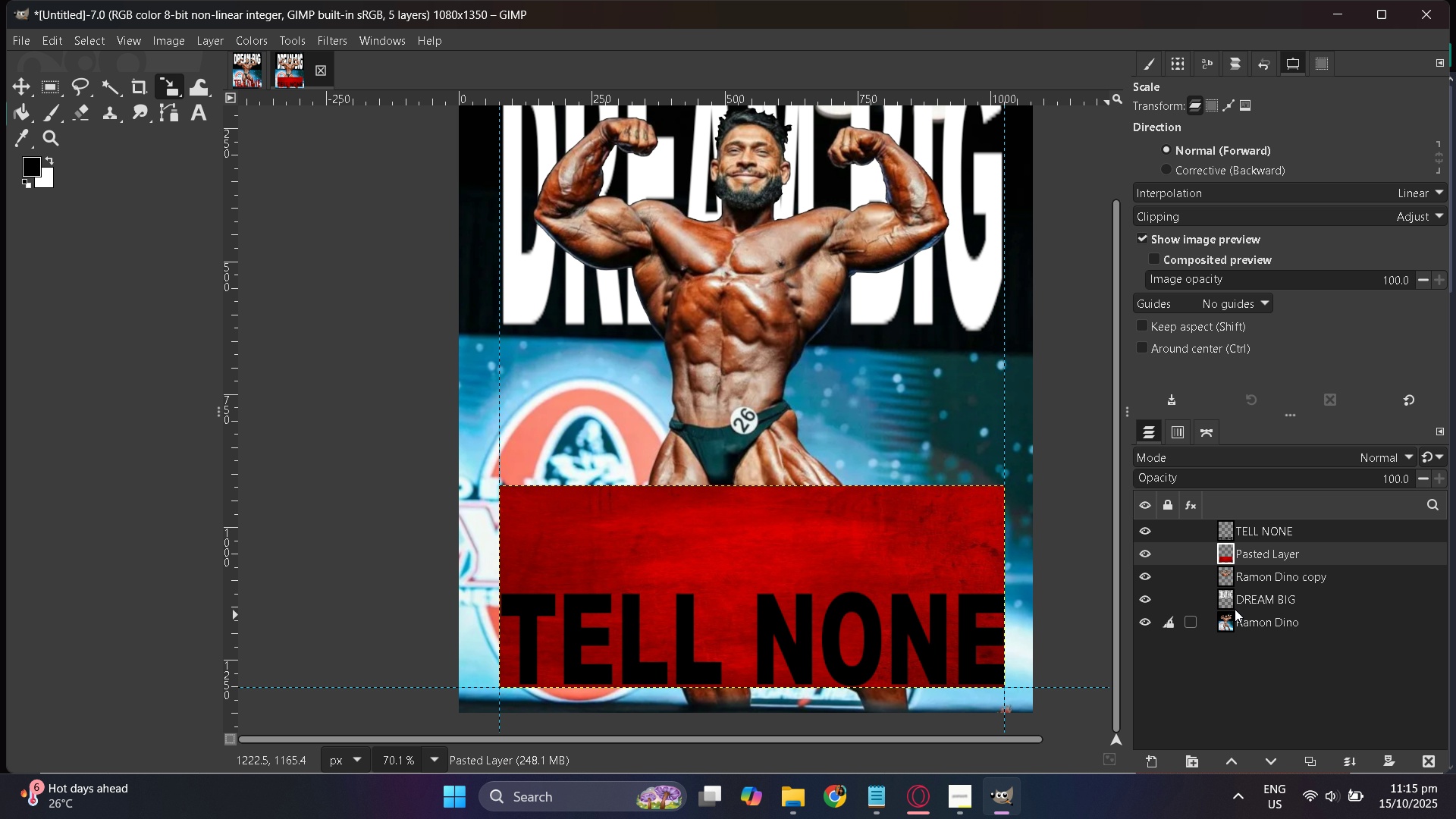 
right_click([1228, 573])
 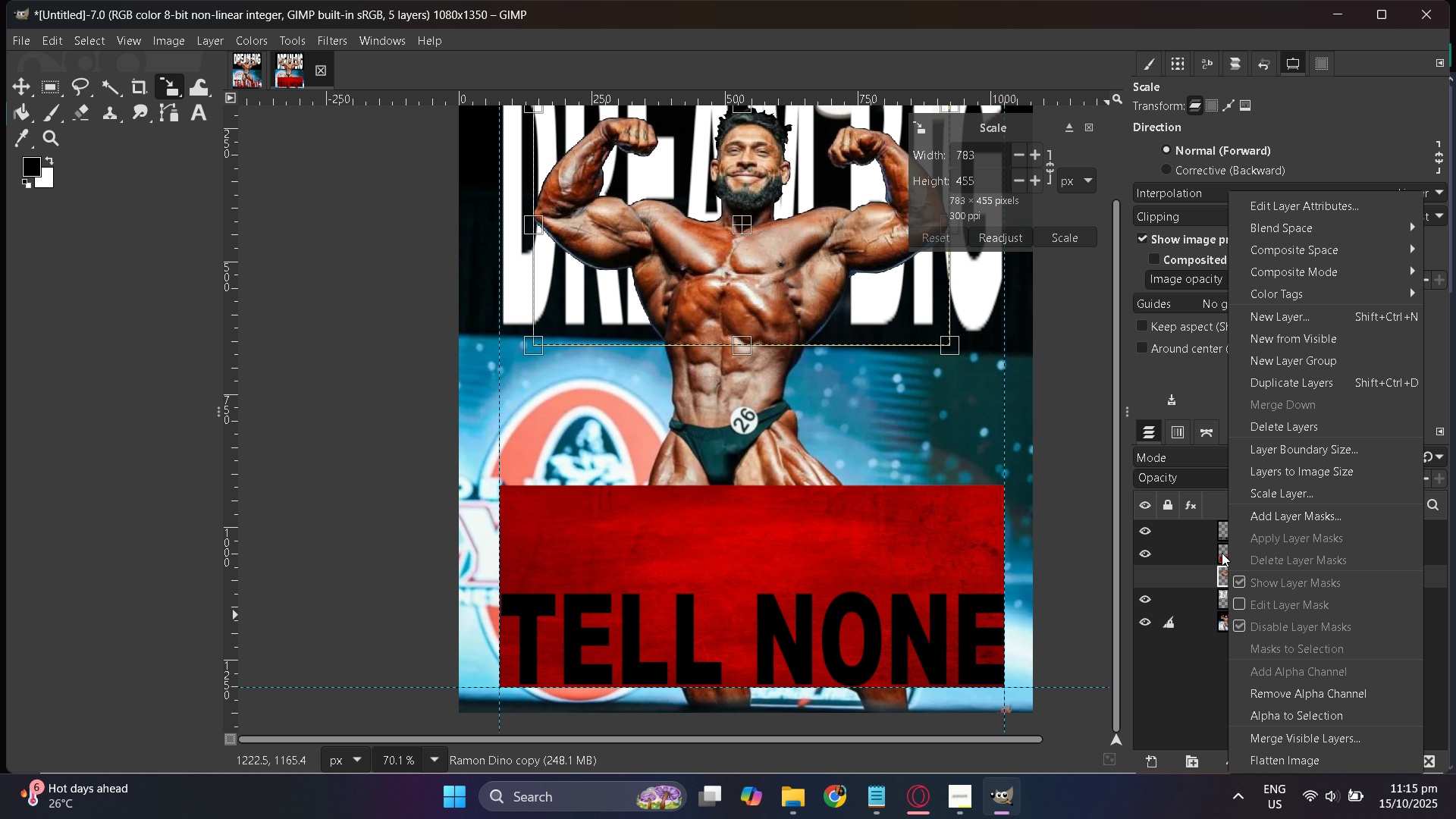 
left_click([1222, 553])
 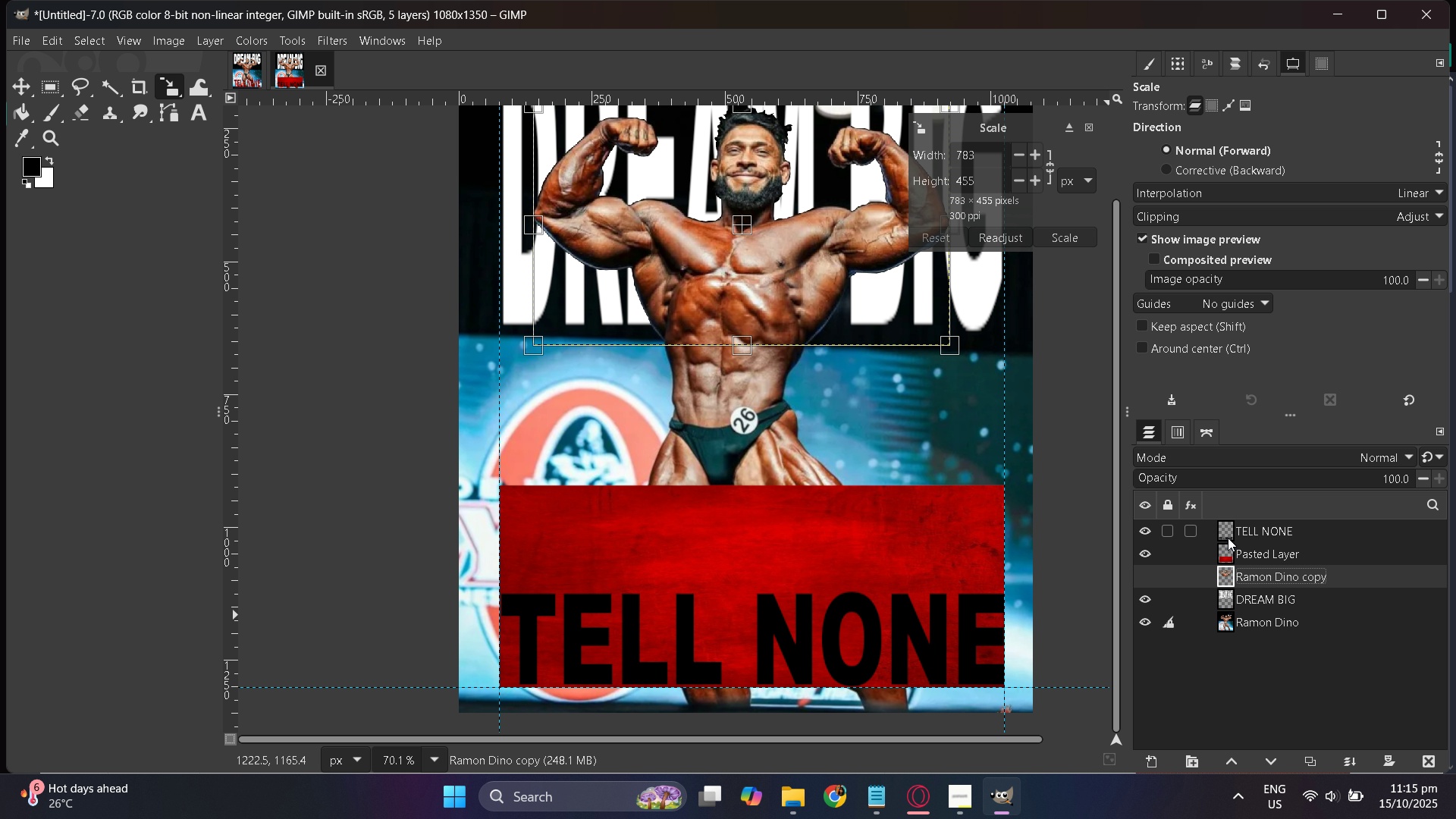 
left_click([1228, 536])
 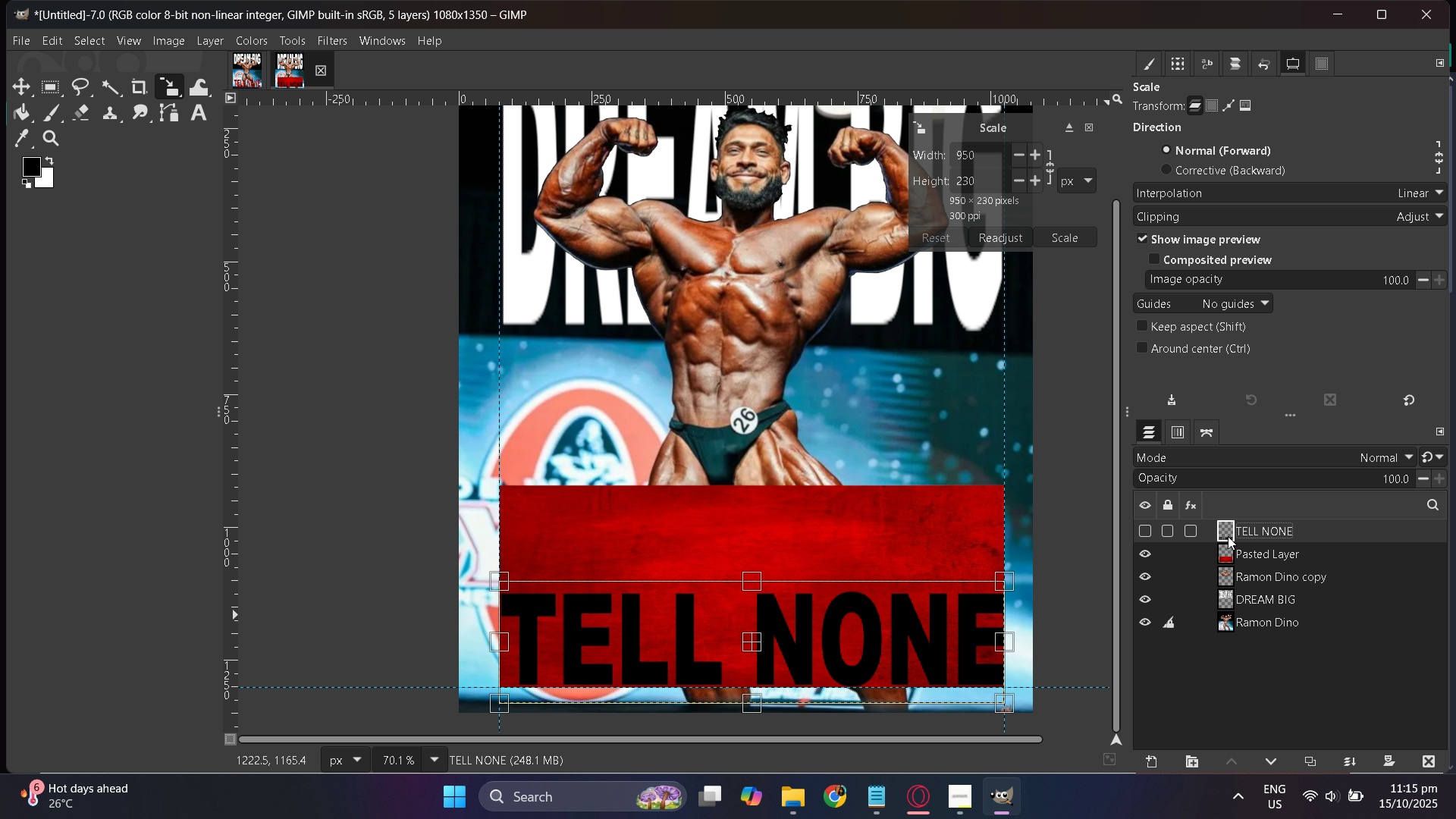 
right_click([1228, 536])
 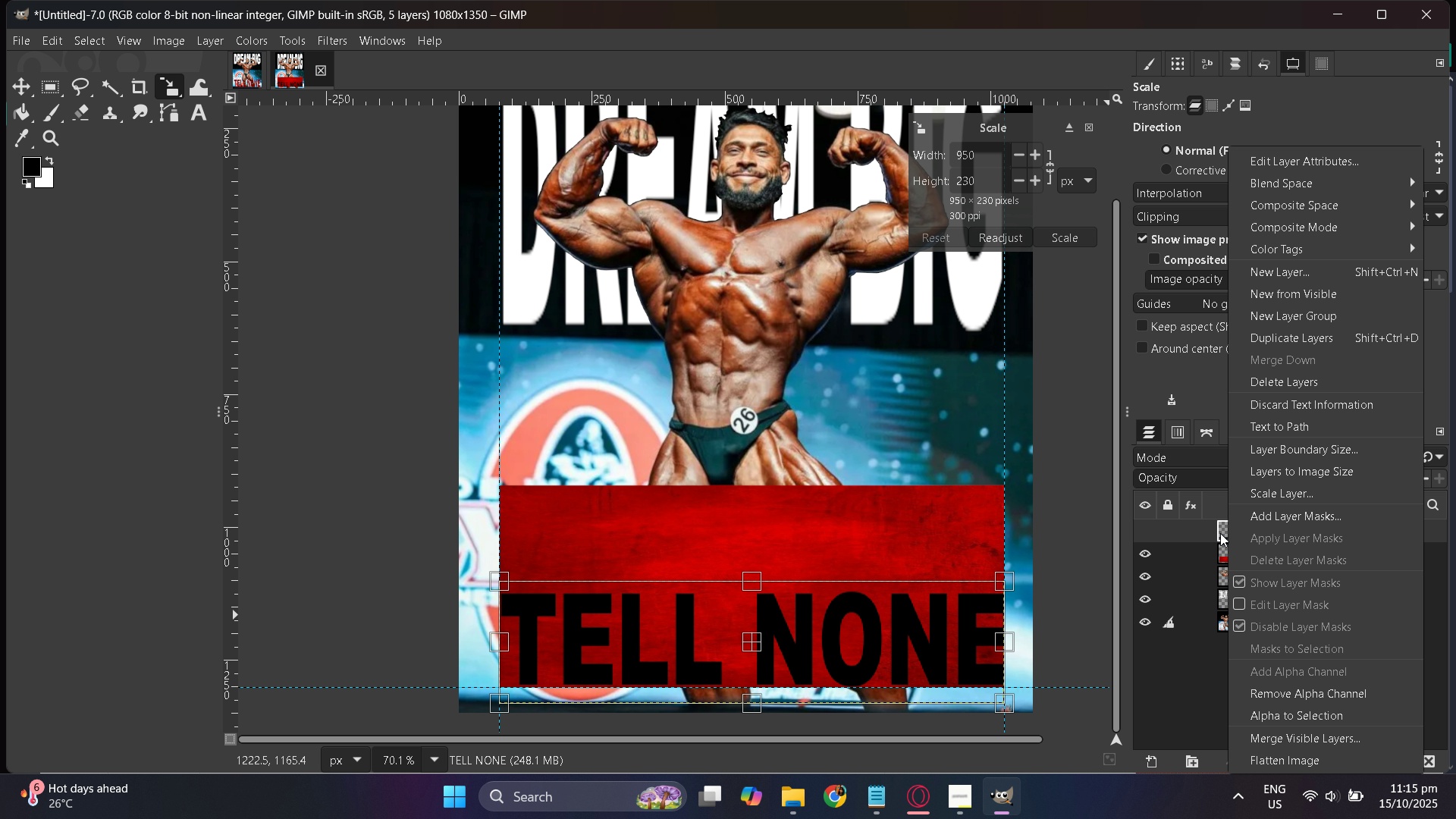 
double_click([1217, 533])
 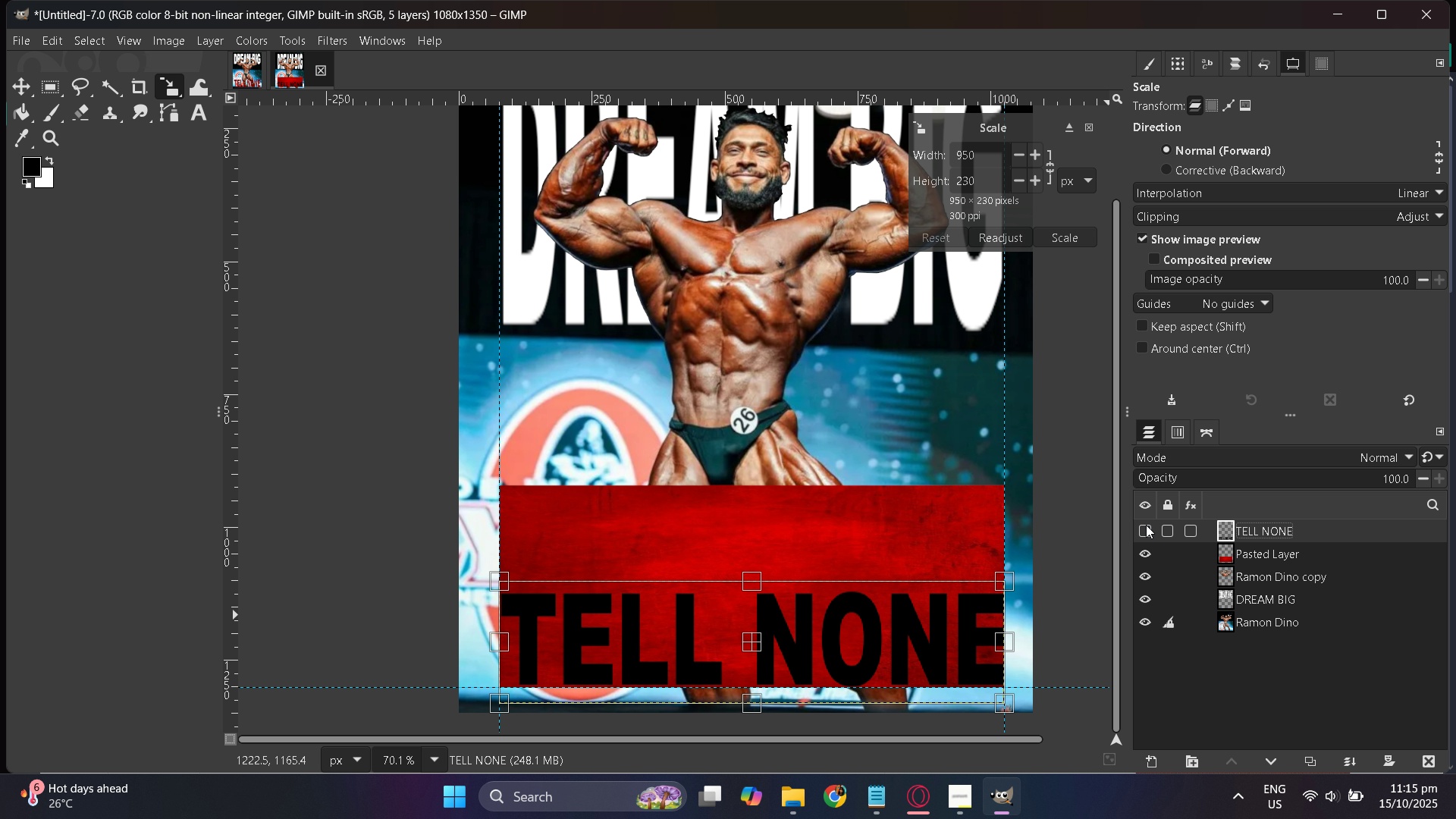 
left_click([1145, 525])
 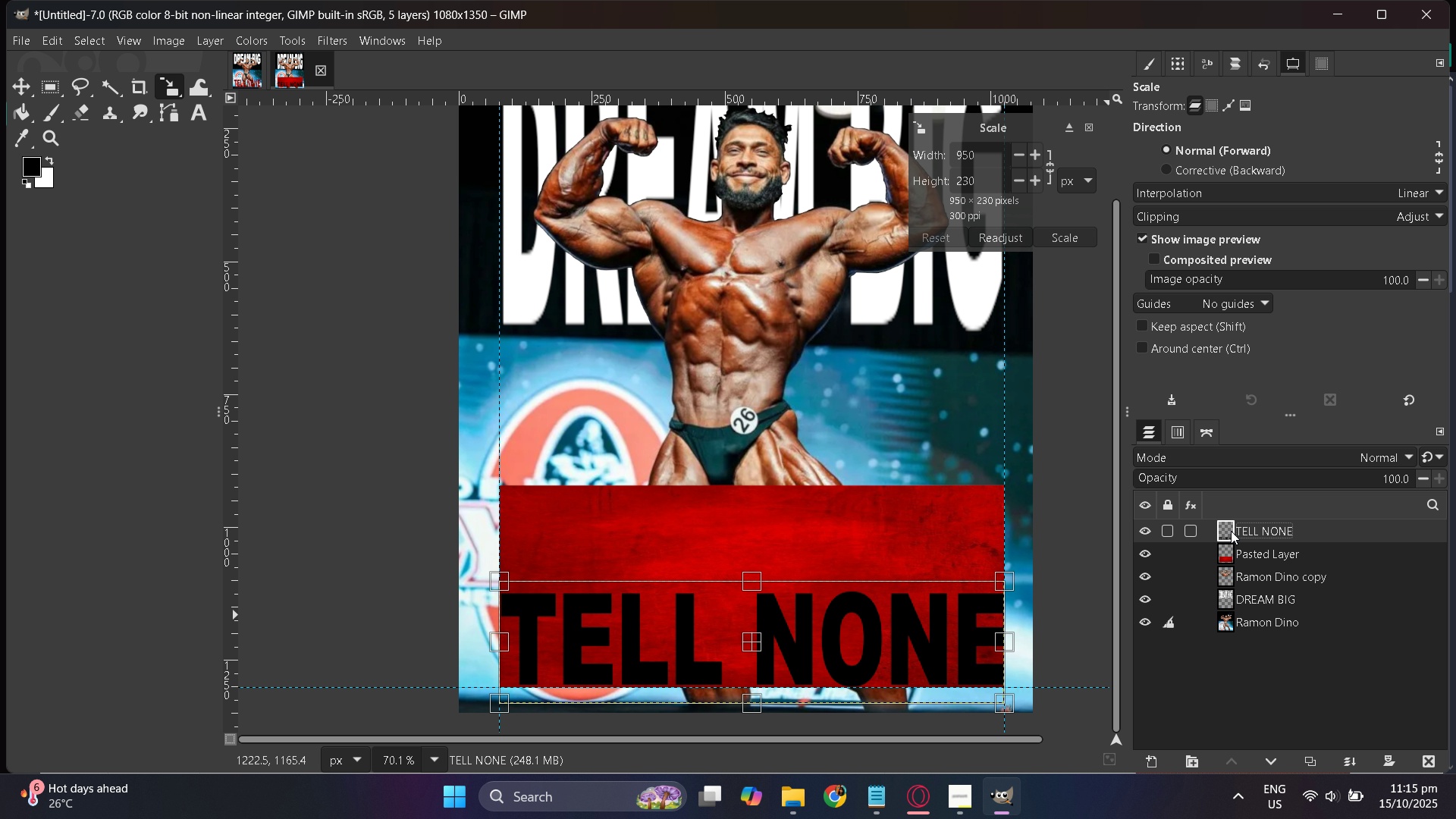 
right_click([1231, 531])
 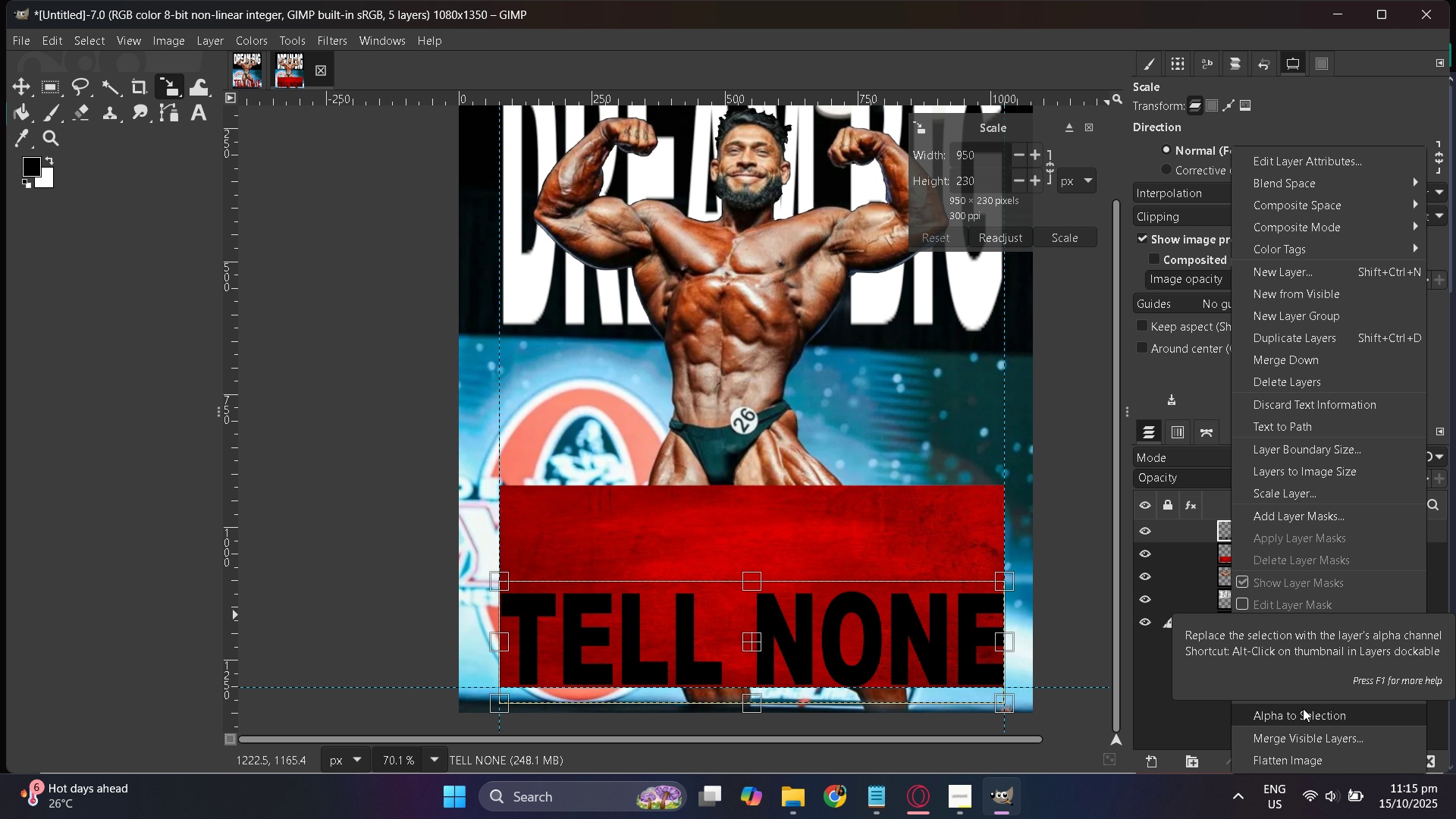 
left_click([1303, 708])
 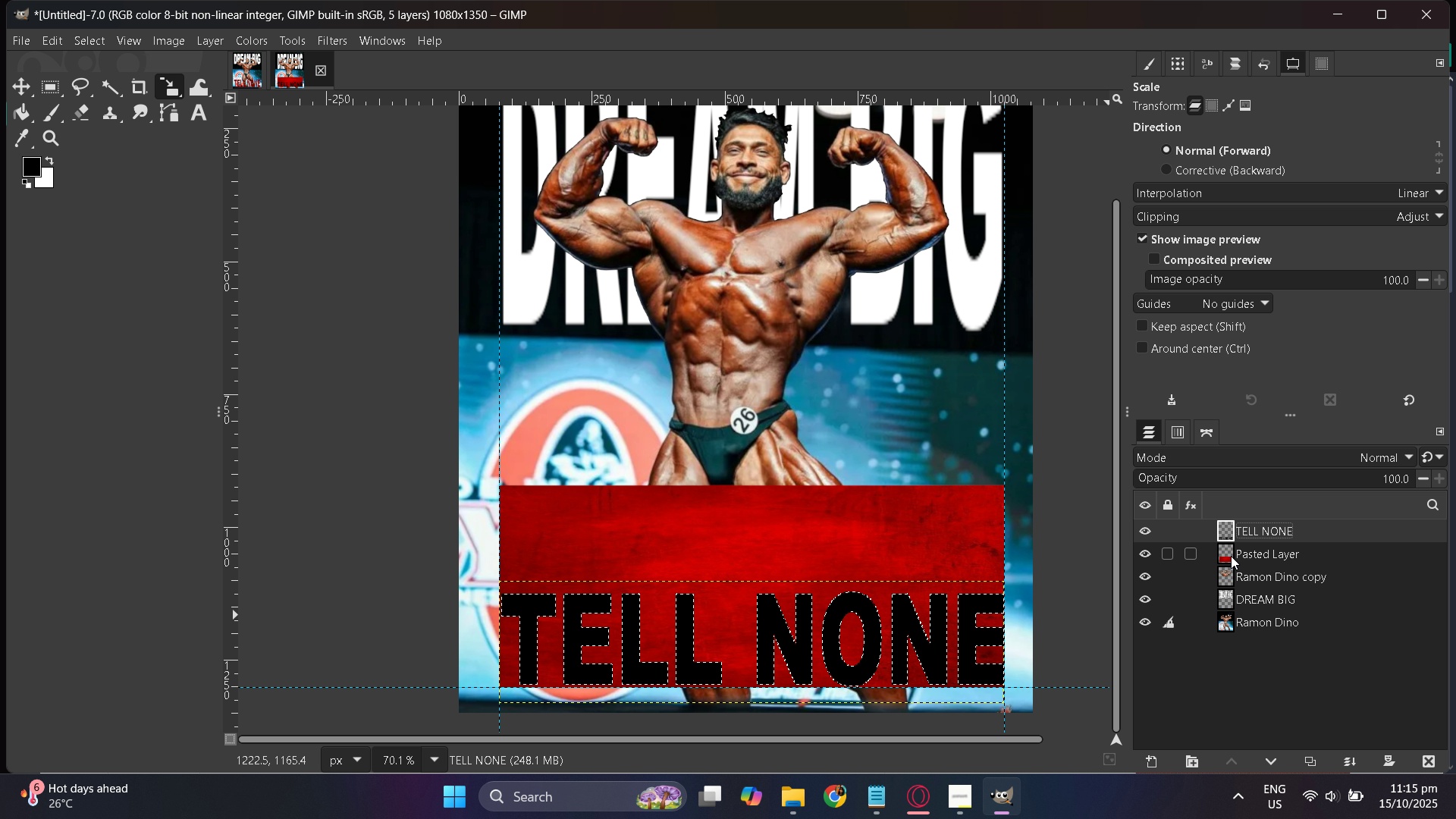 
left_click([1231, 556])
 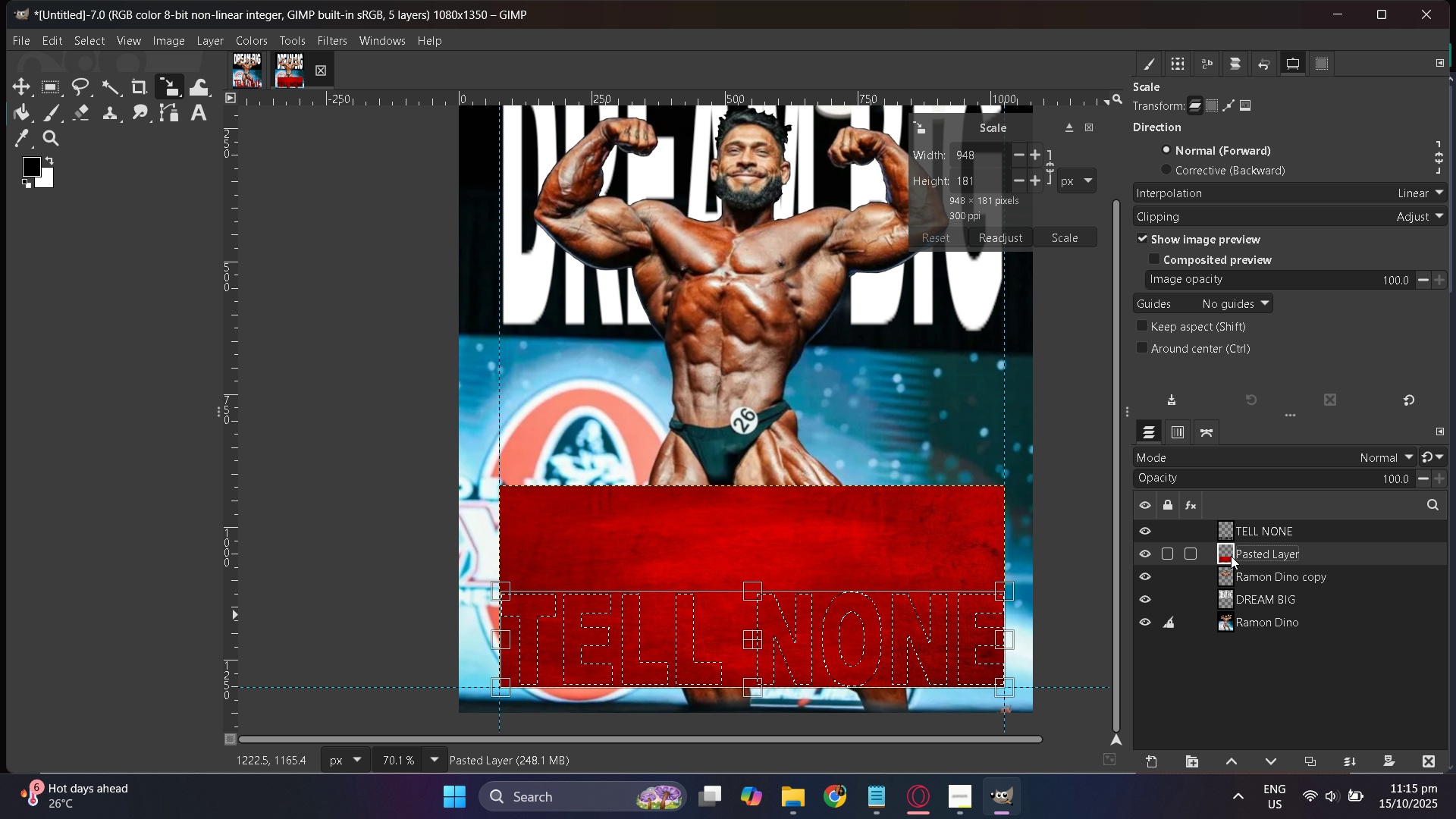 
right_click([1231, 556])
 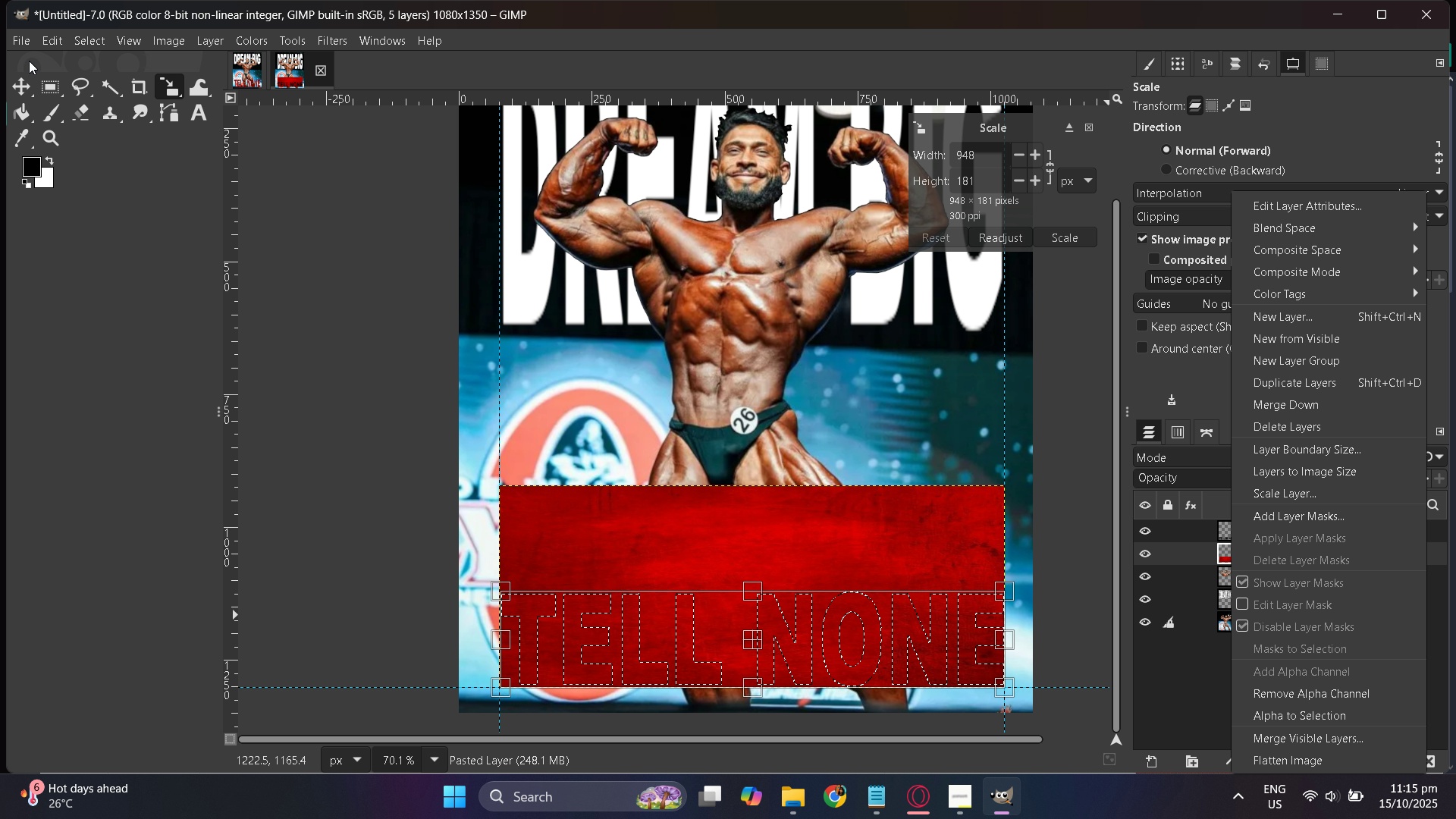 
left_click([24, 83])
 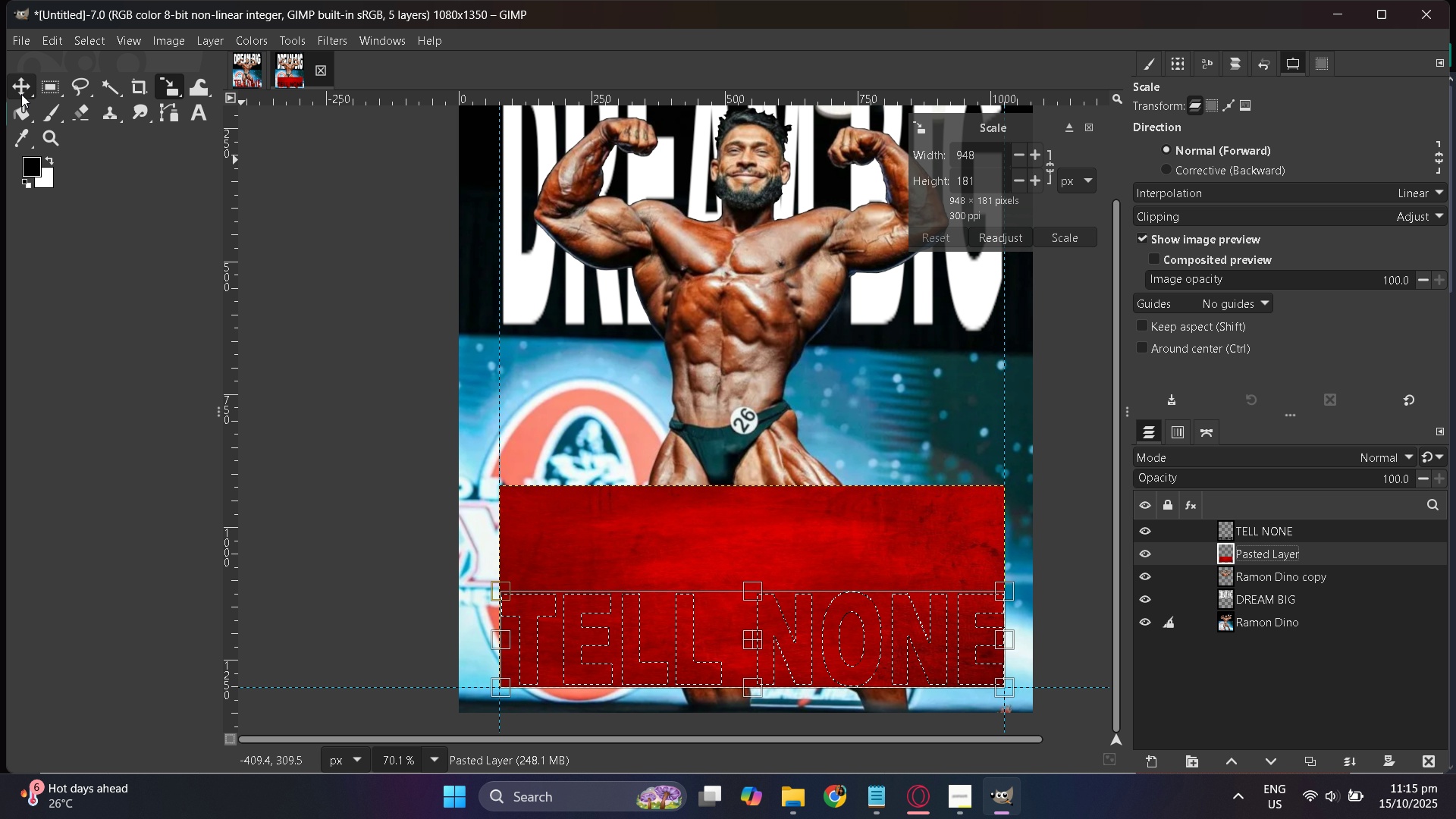 
left_click([17, 92])
 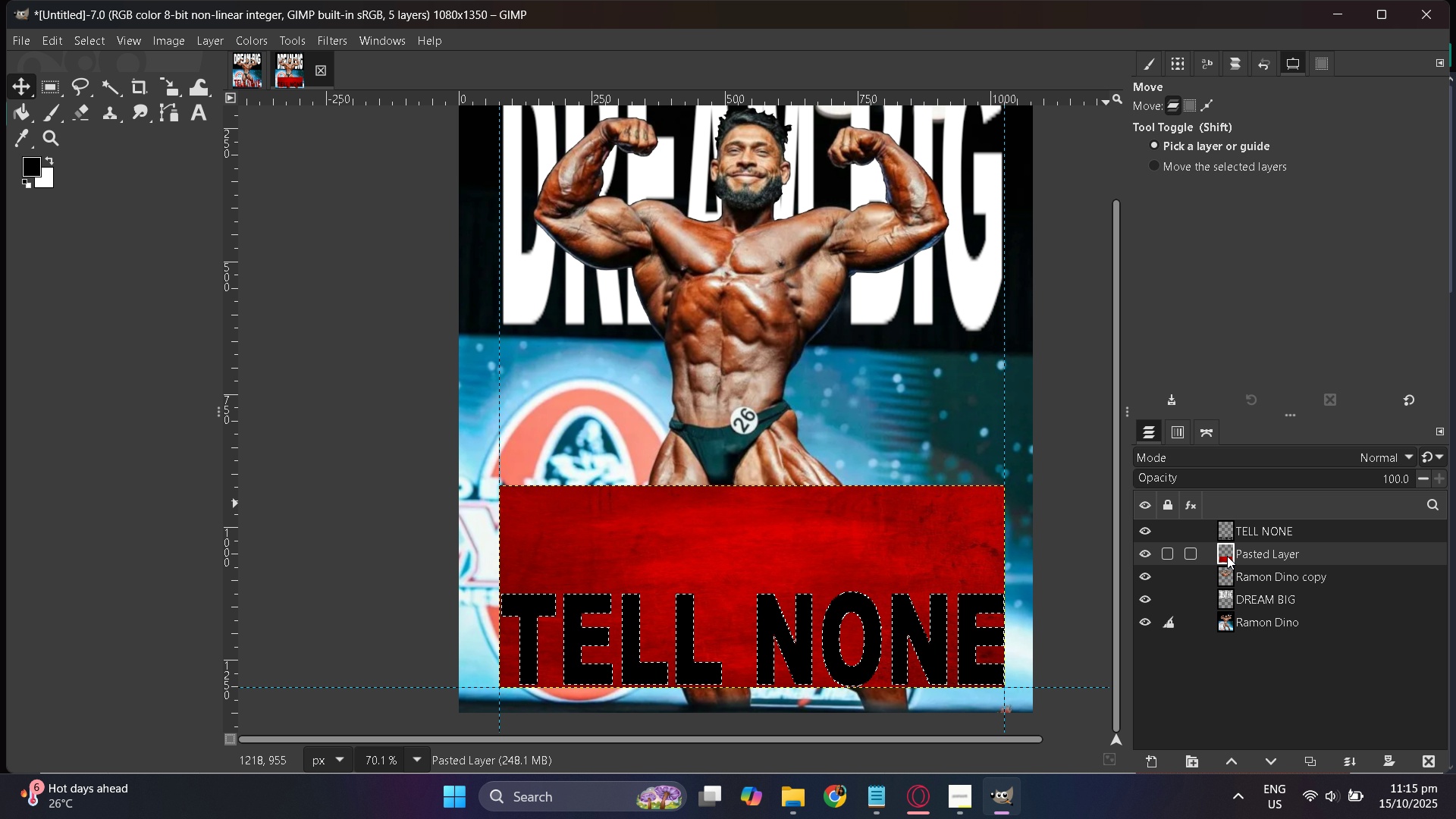 
right_click([1228, 555])
 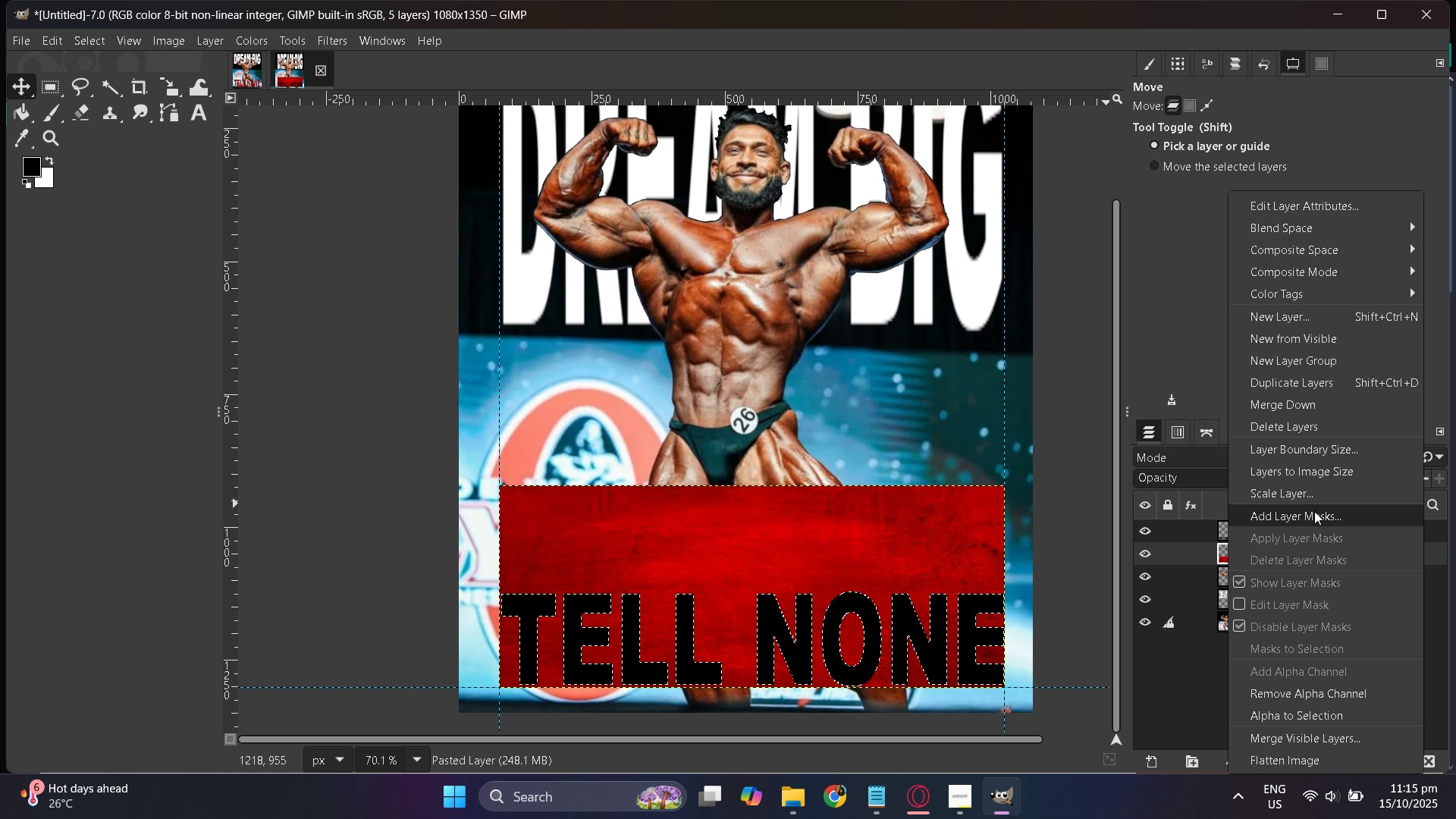 
left_click([1314, 511])
 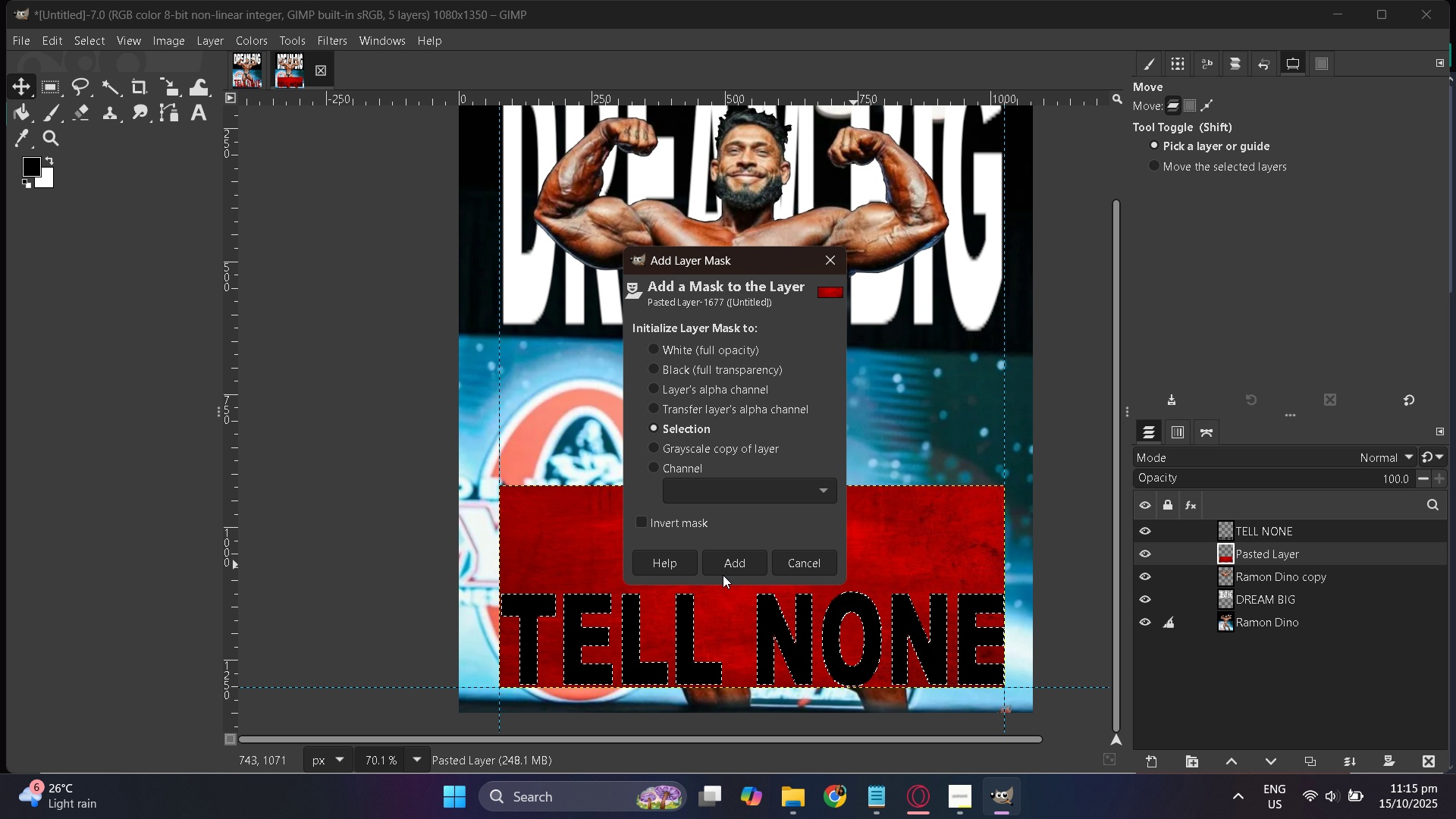 
left_click([724, 563])
 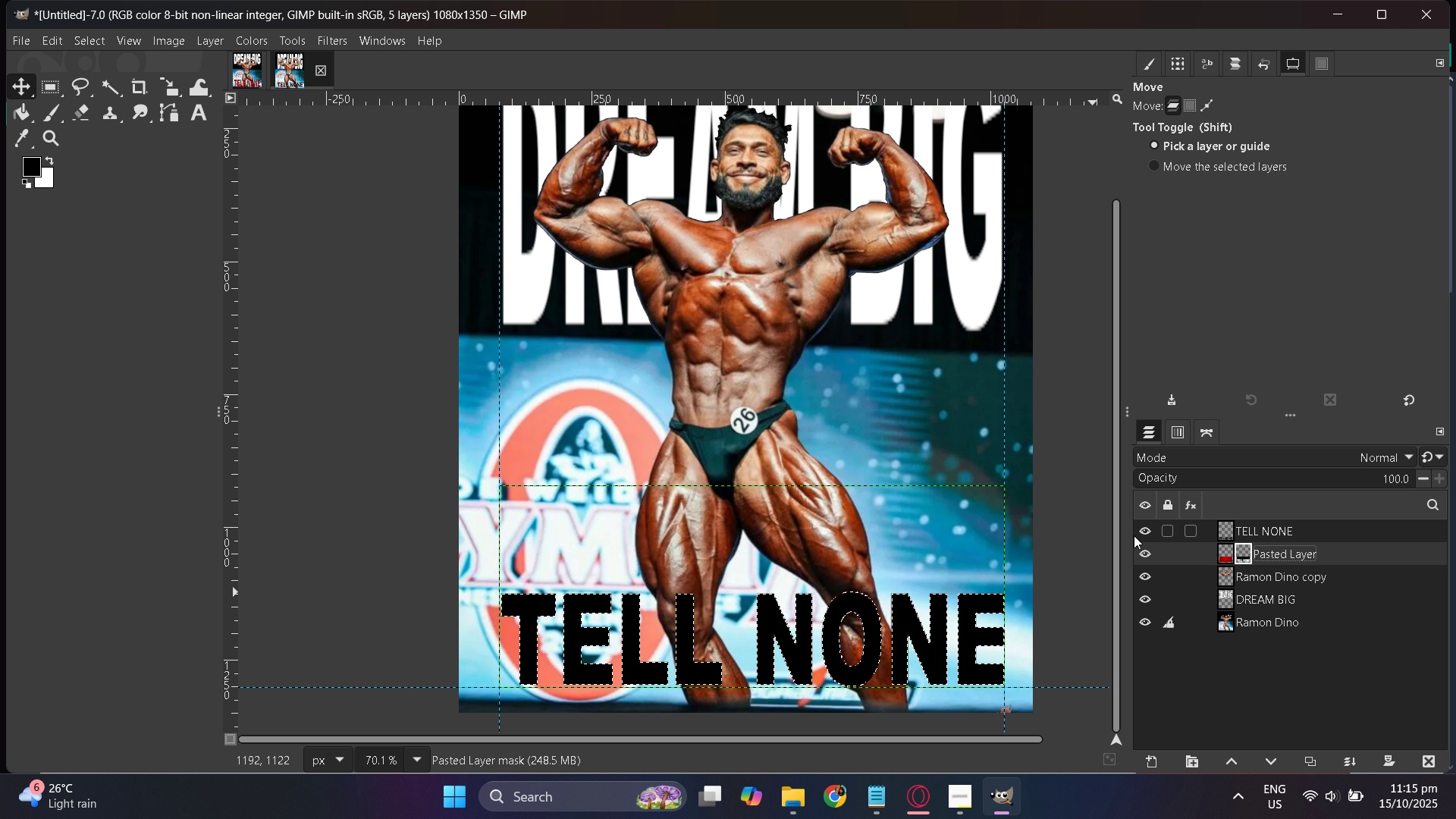 
left_click([1144, 526])
 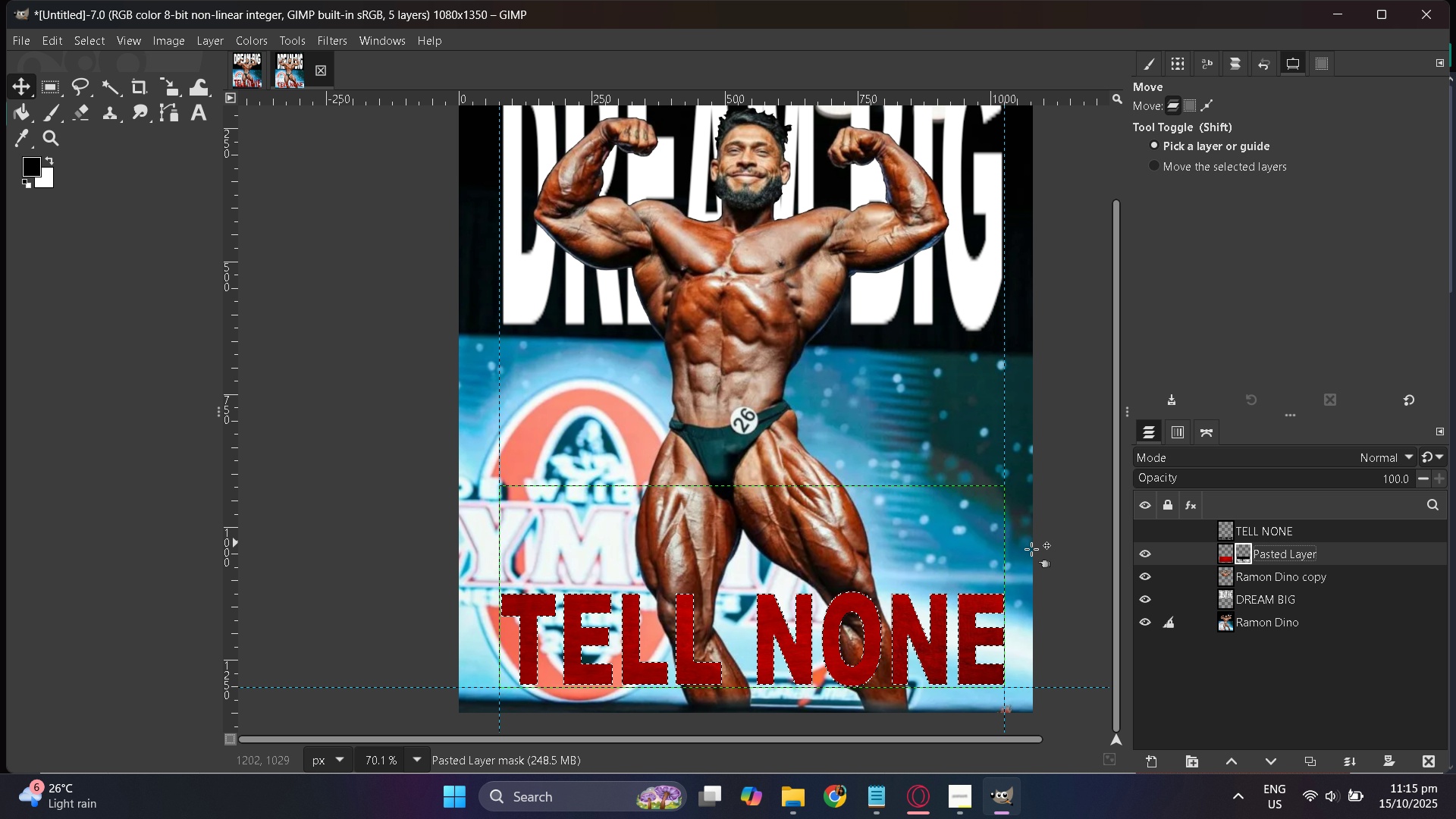 
hold_key(key=ControlLeft, duration=0.86)
scroll: coordinate [825, 535], scroll_direction: down, amount: 2.0
 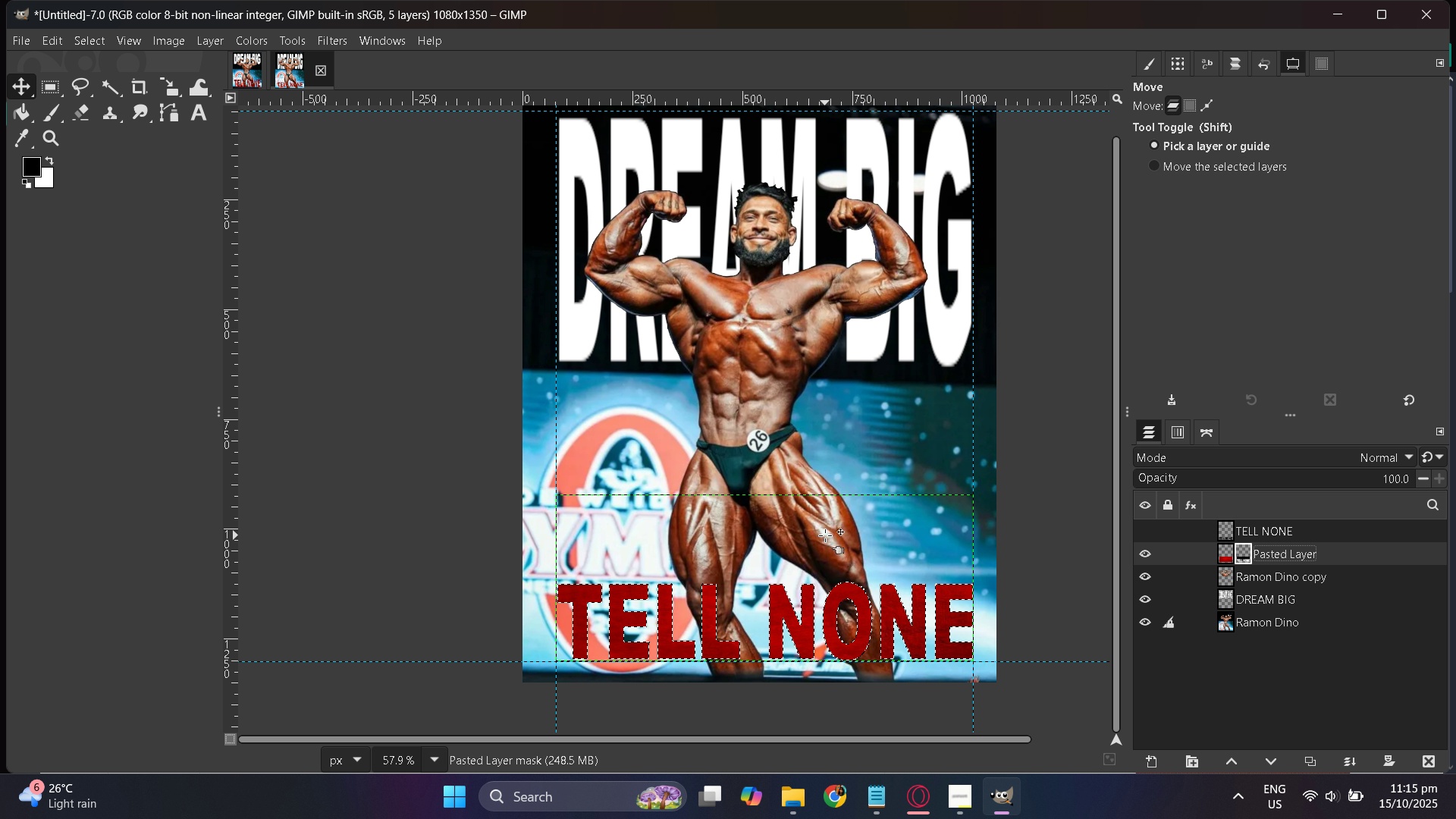 
scroll: coordinate [825, 535], scroll_direction: up, amount: 2.0
 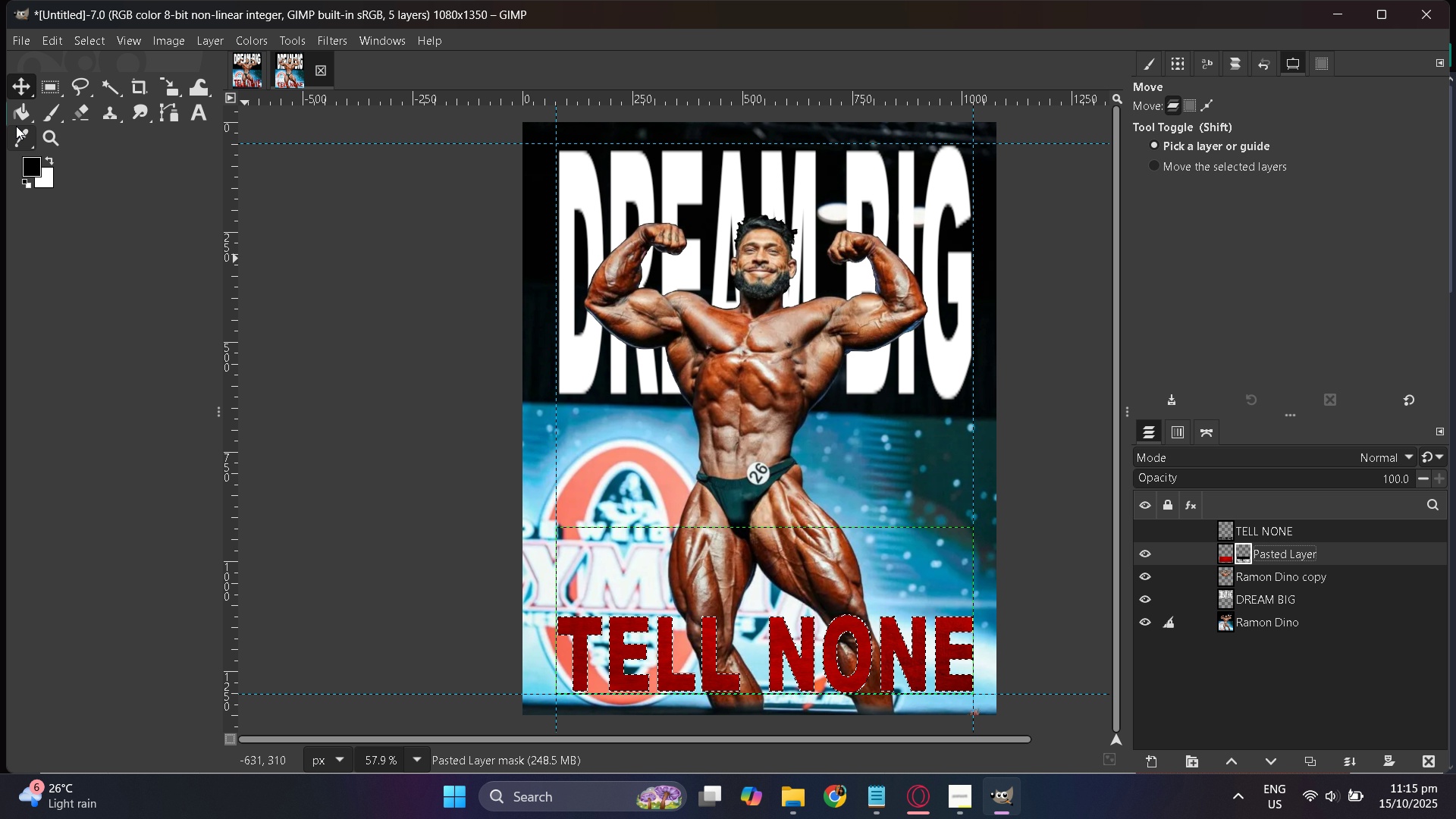 
wait(7.79)
 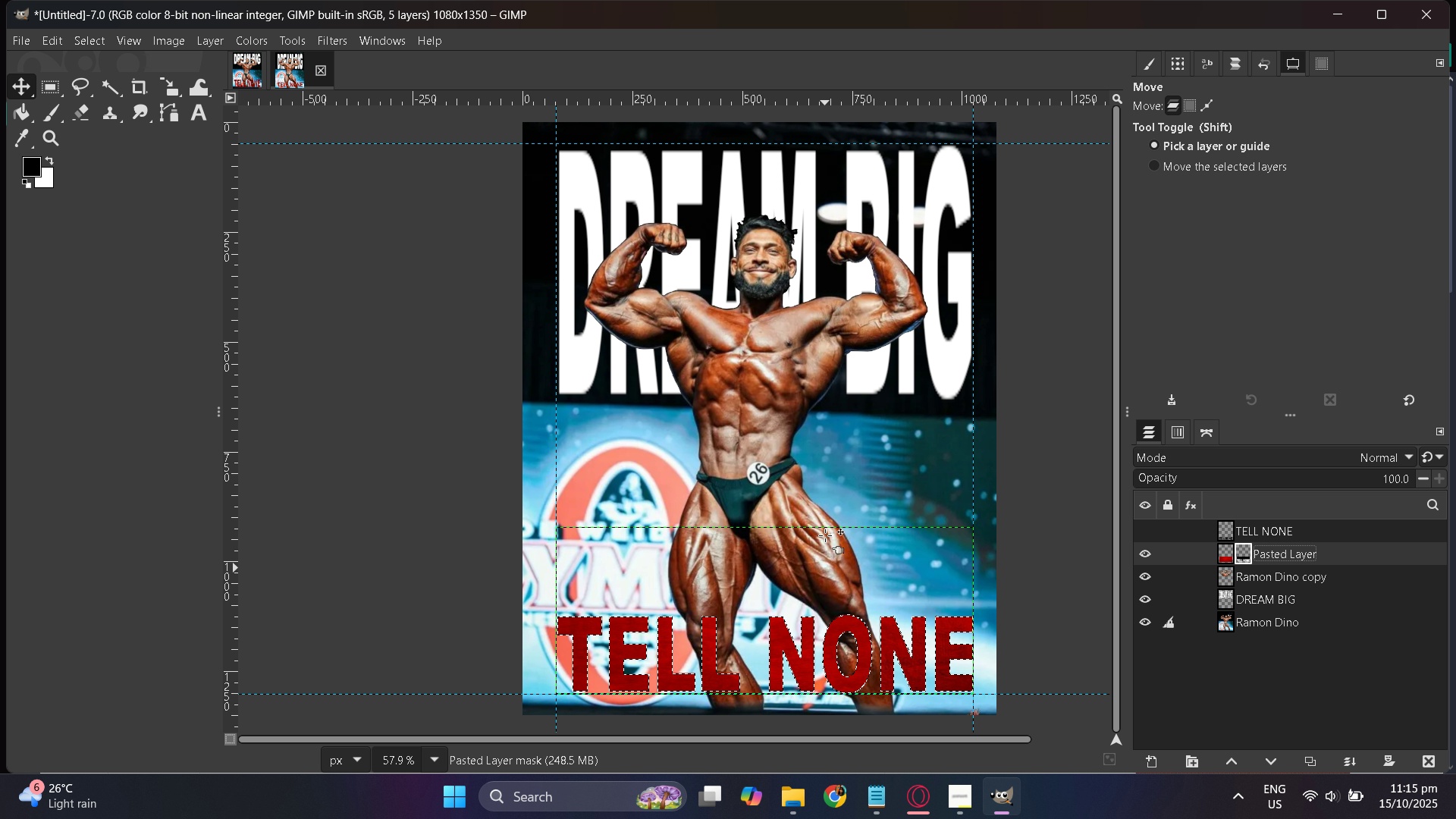 
scroll: coordinate [130, 225], scroll_direction: up, amount: 1.0
 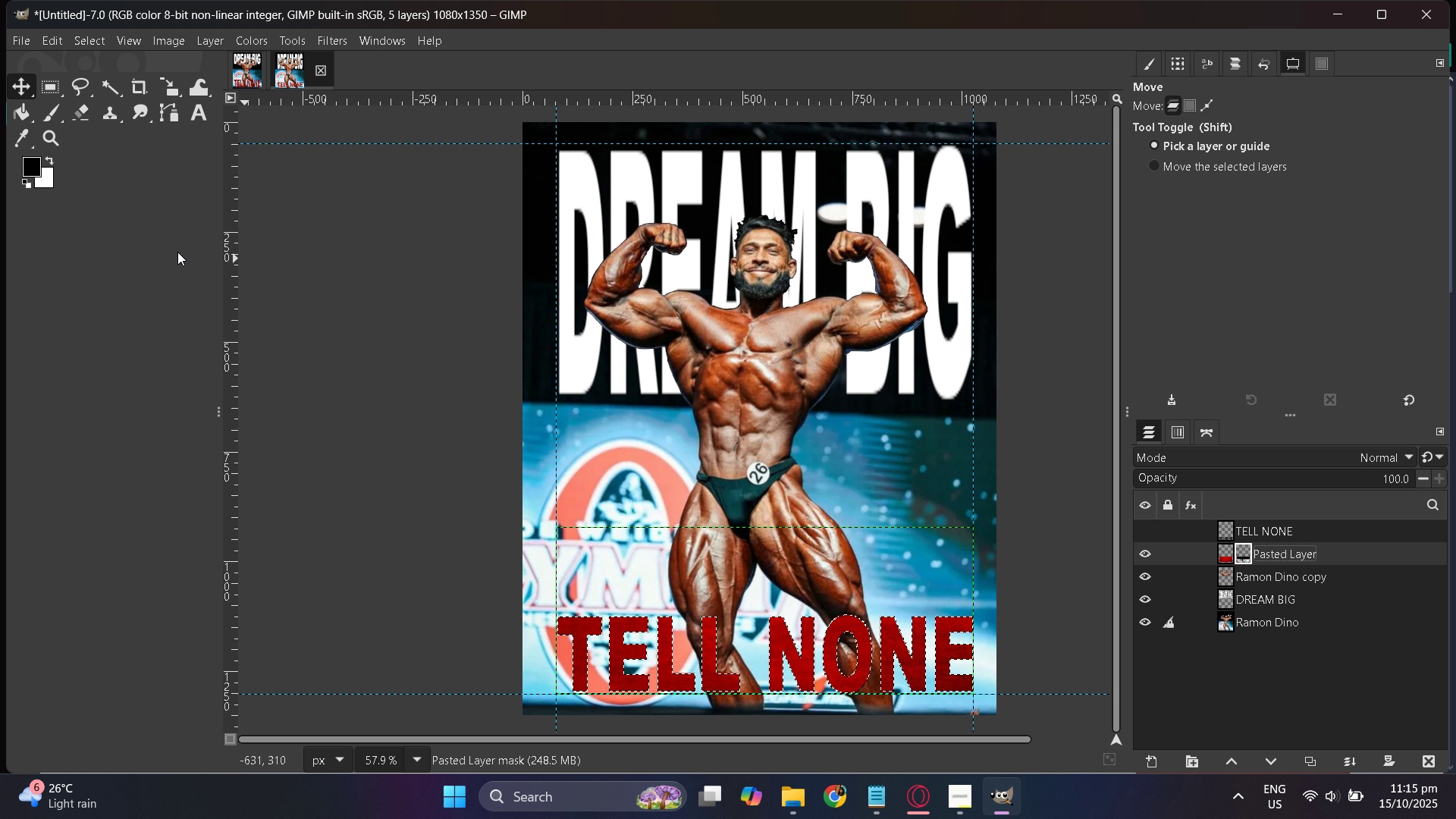 
key(Enter)
 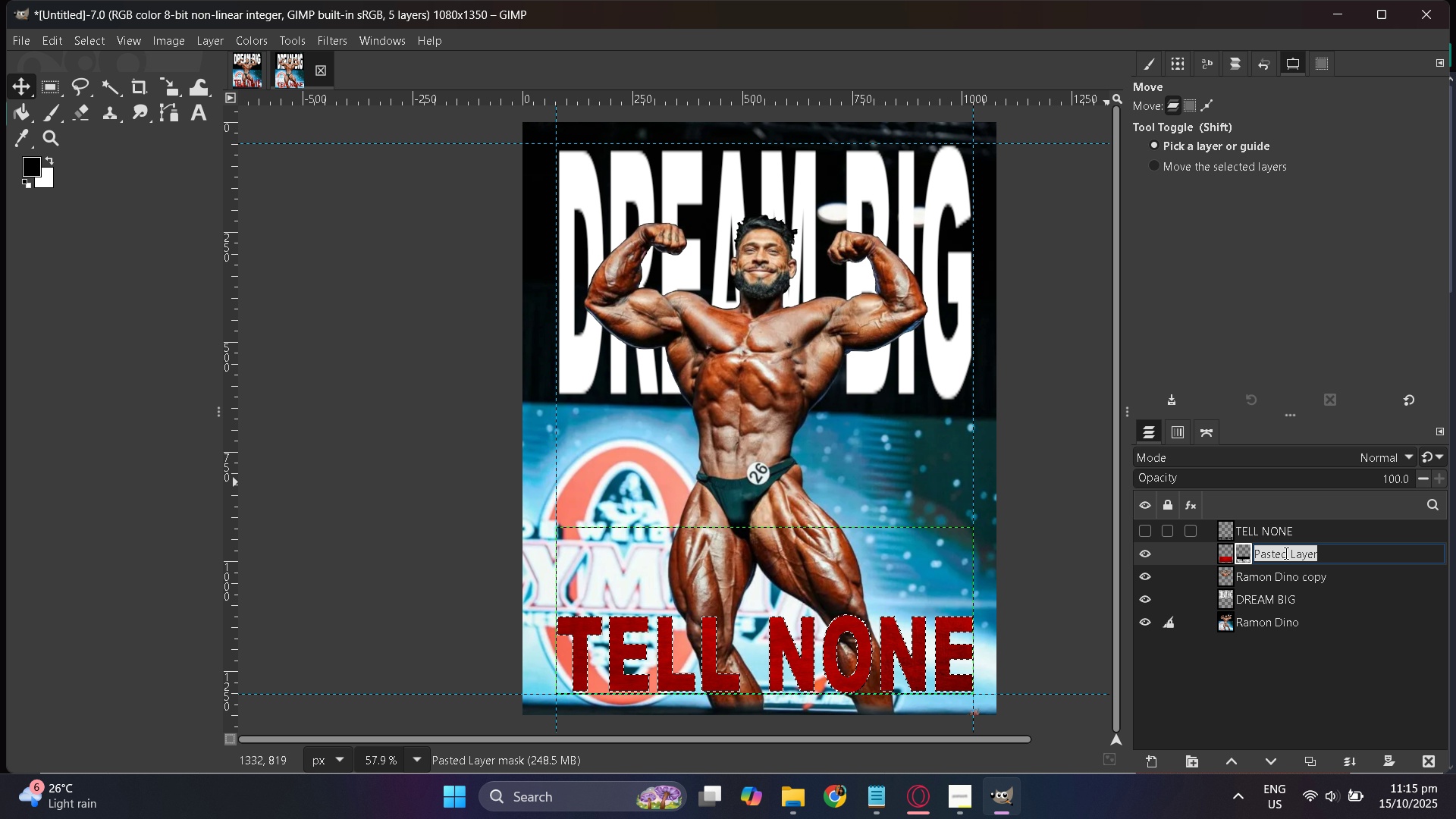 
double_click([1288, 557])
 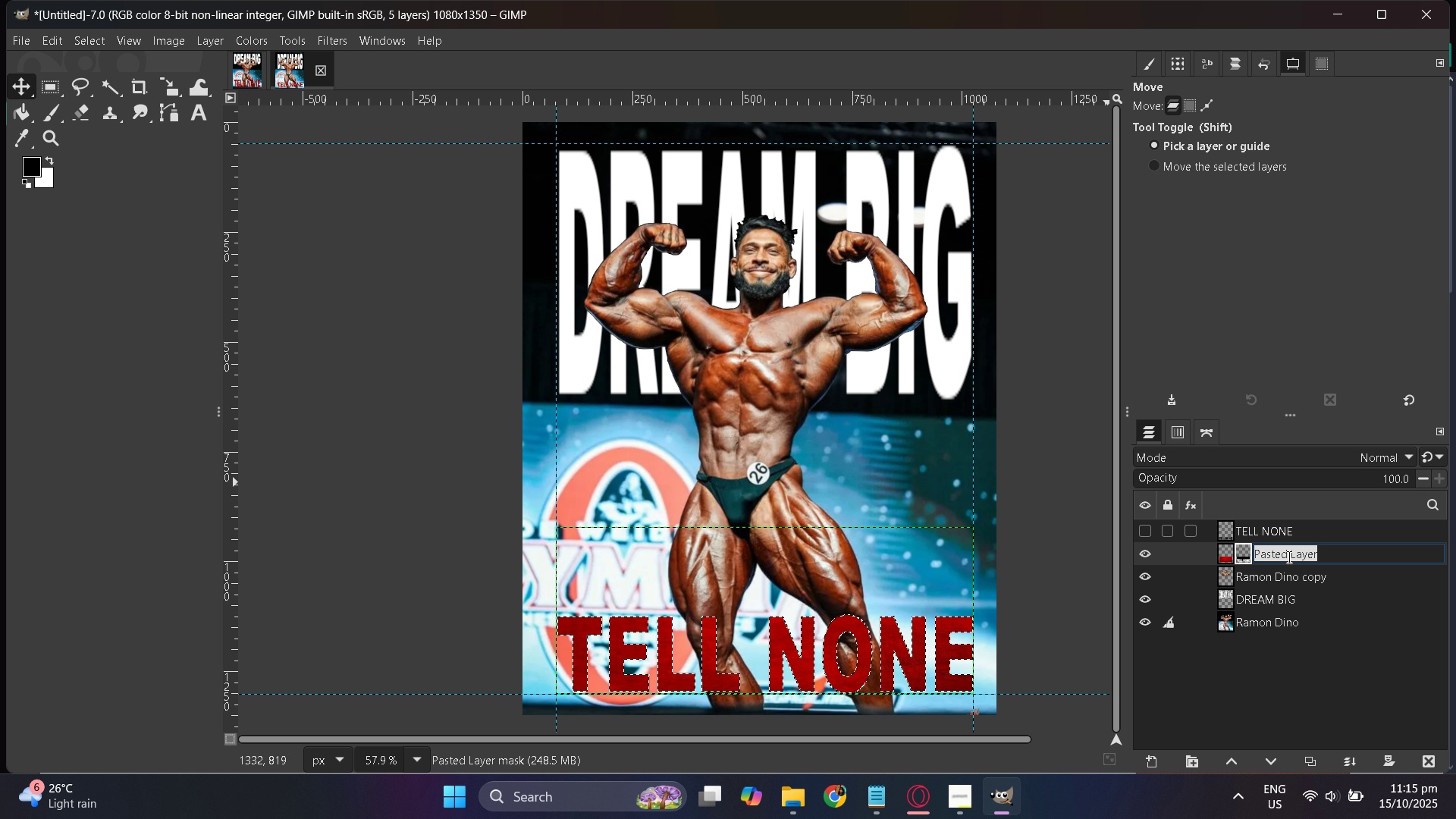 
triple_click([1288, 557])
 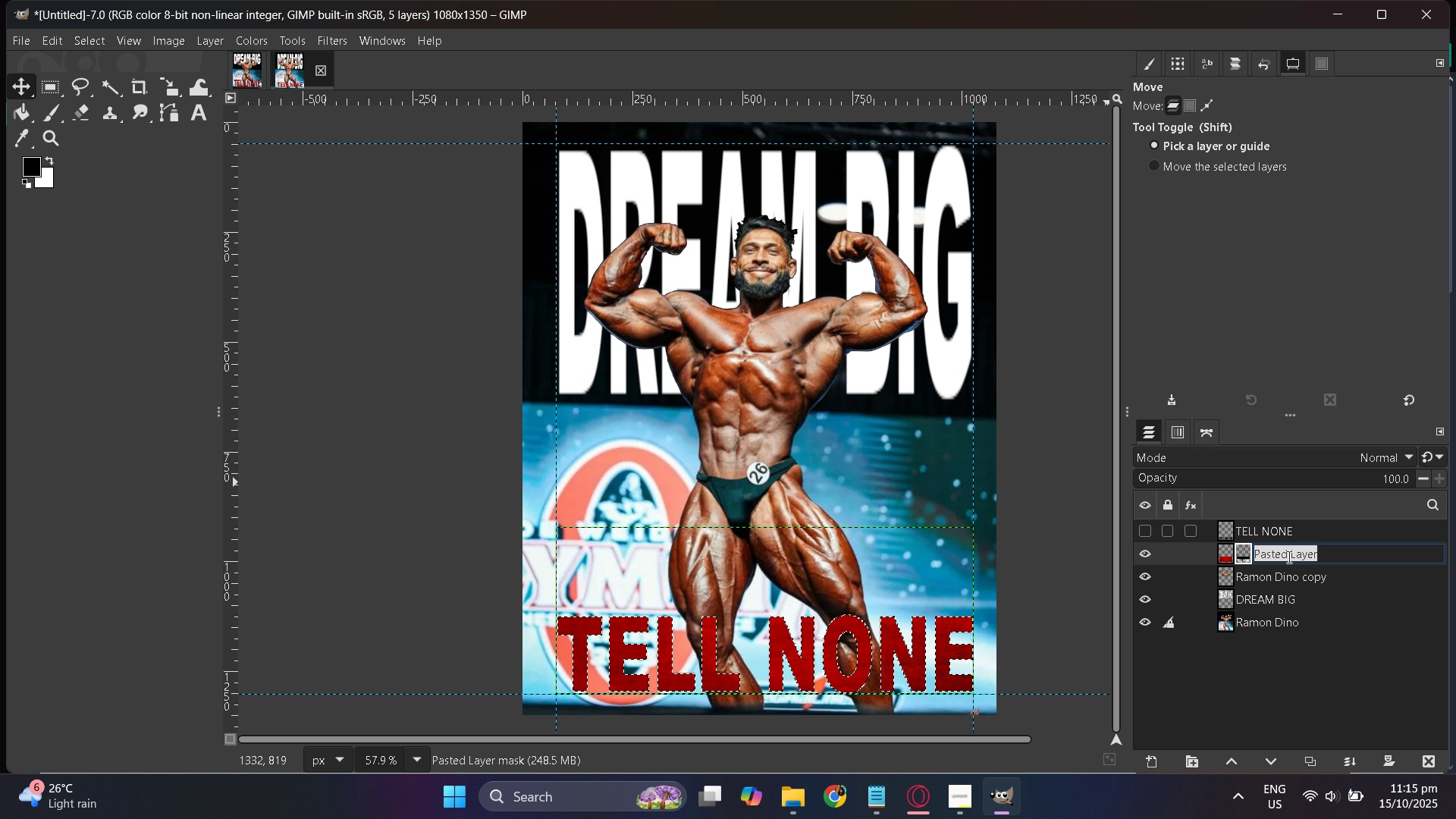 
key(Backspace)
type(Text2)
key(Backspace)
type(2)
 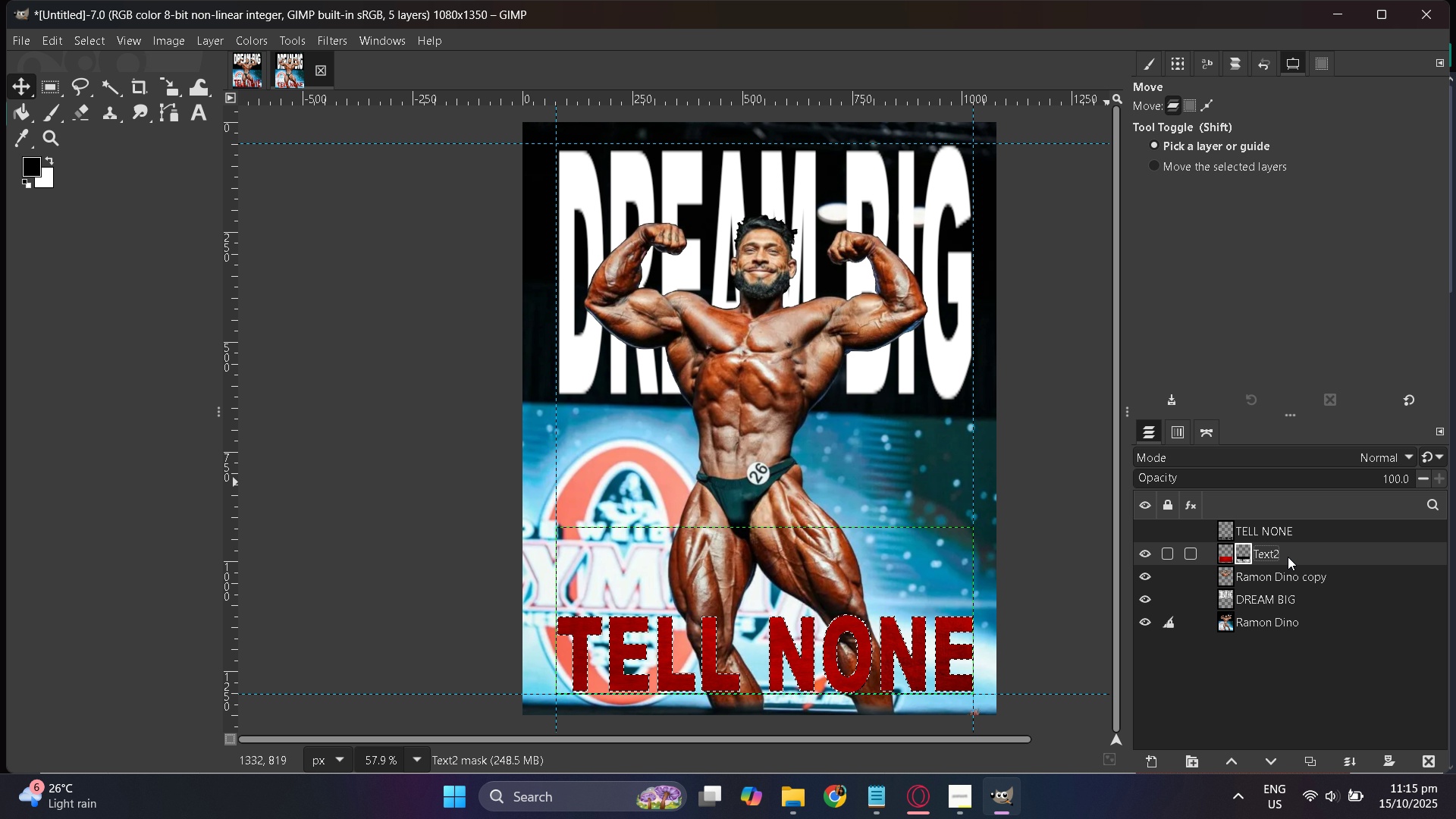 
 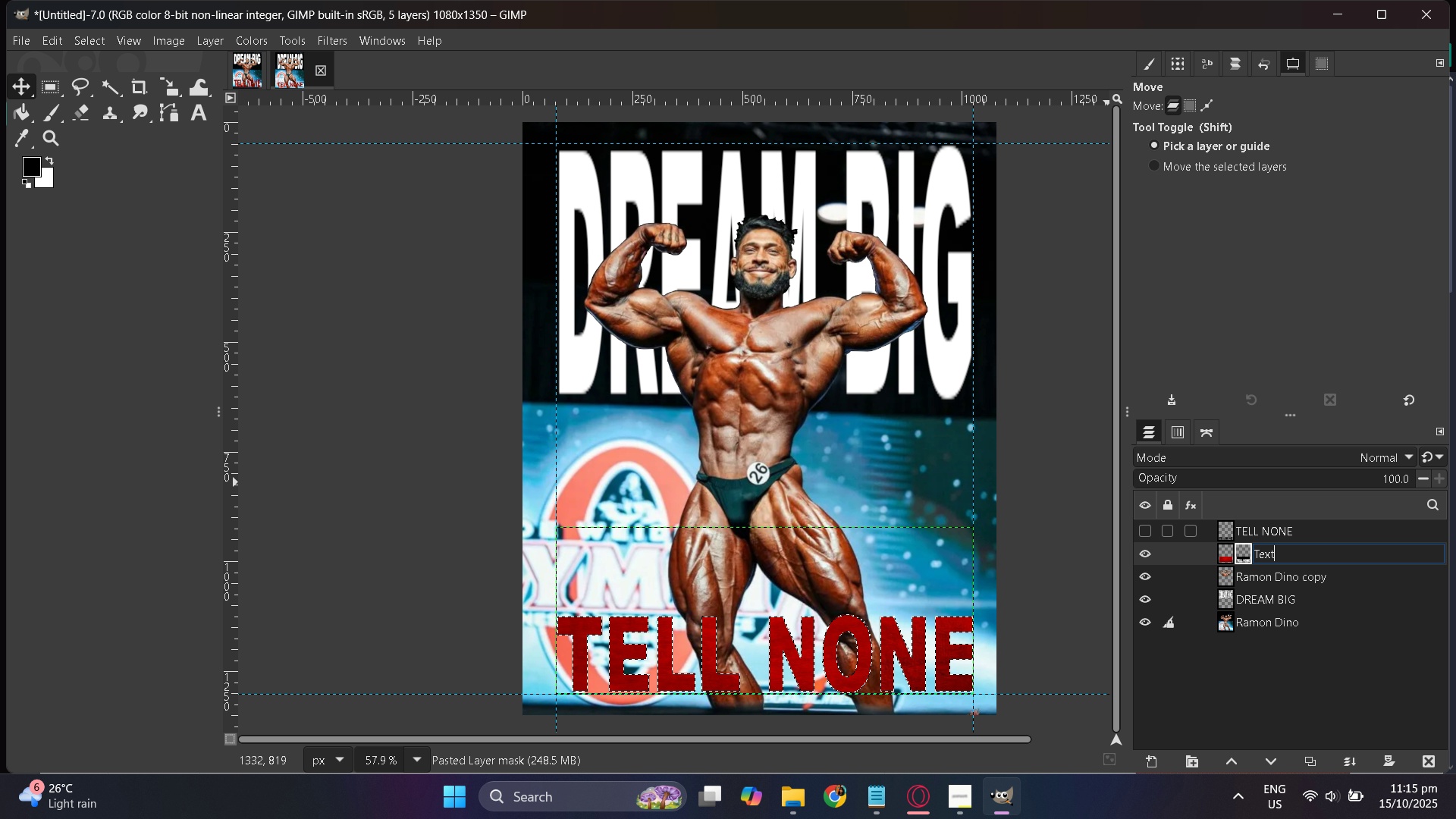 
key(Enter)
 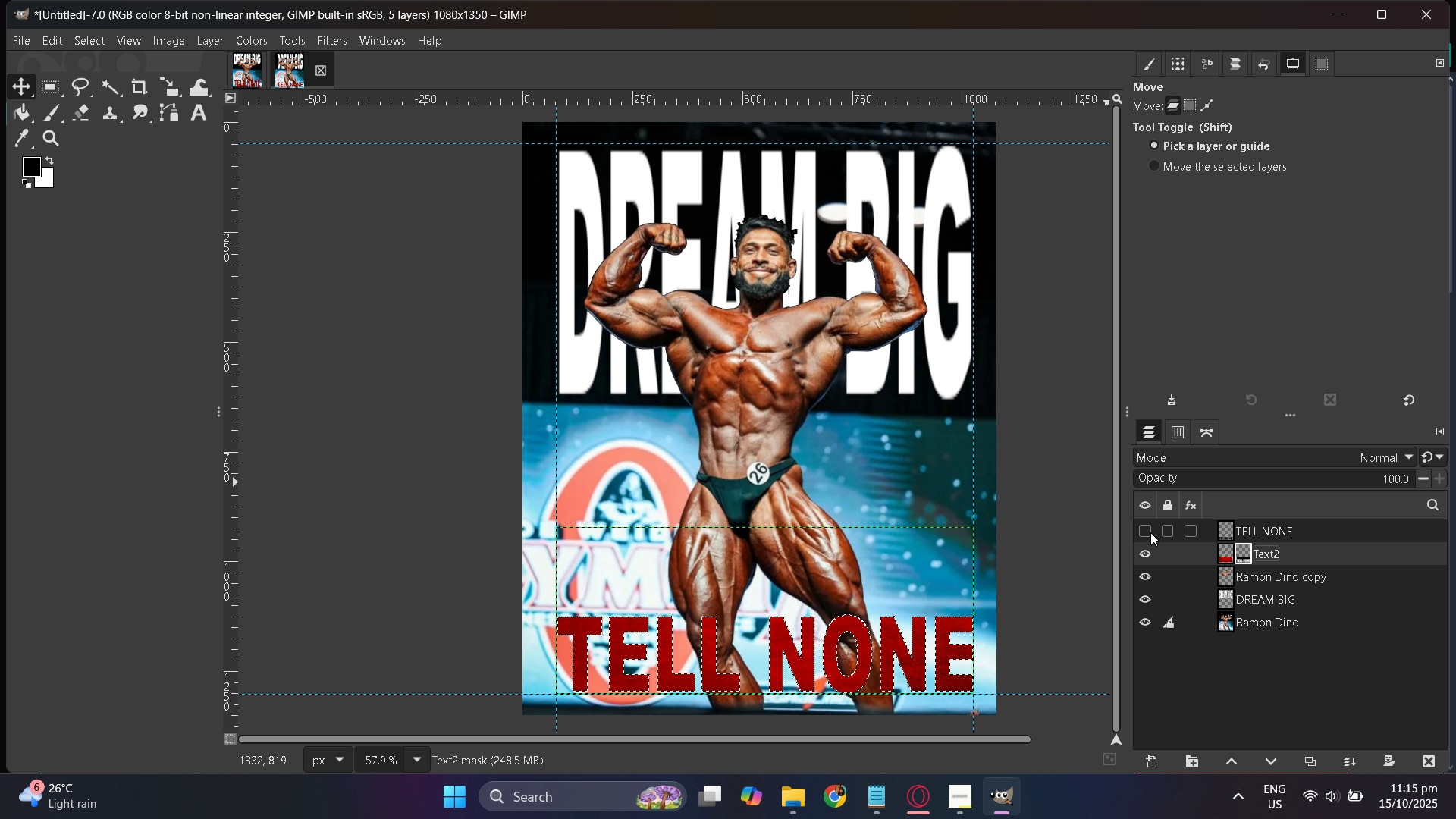 
double_click([1147, 532])
 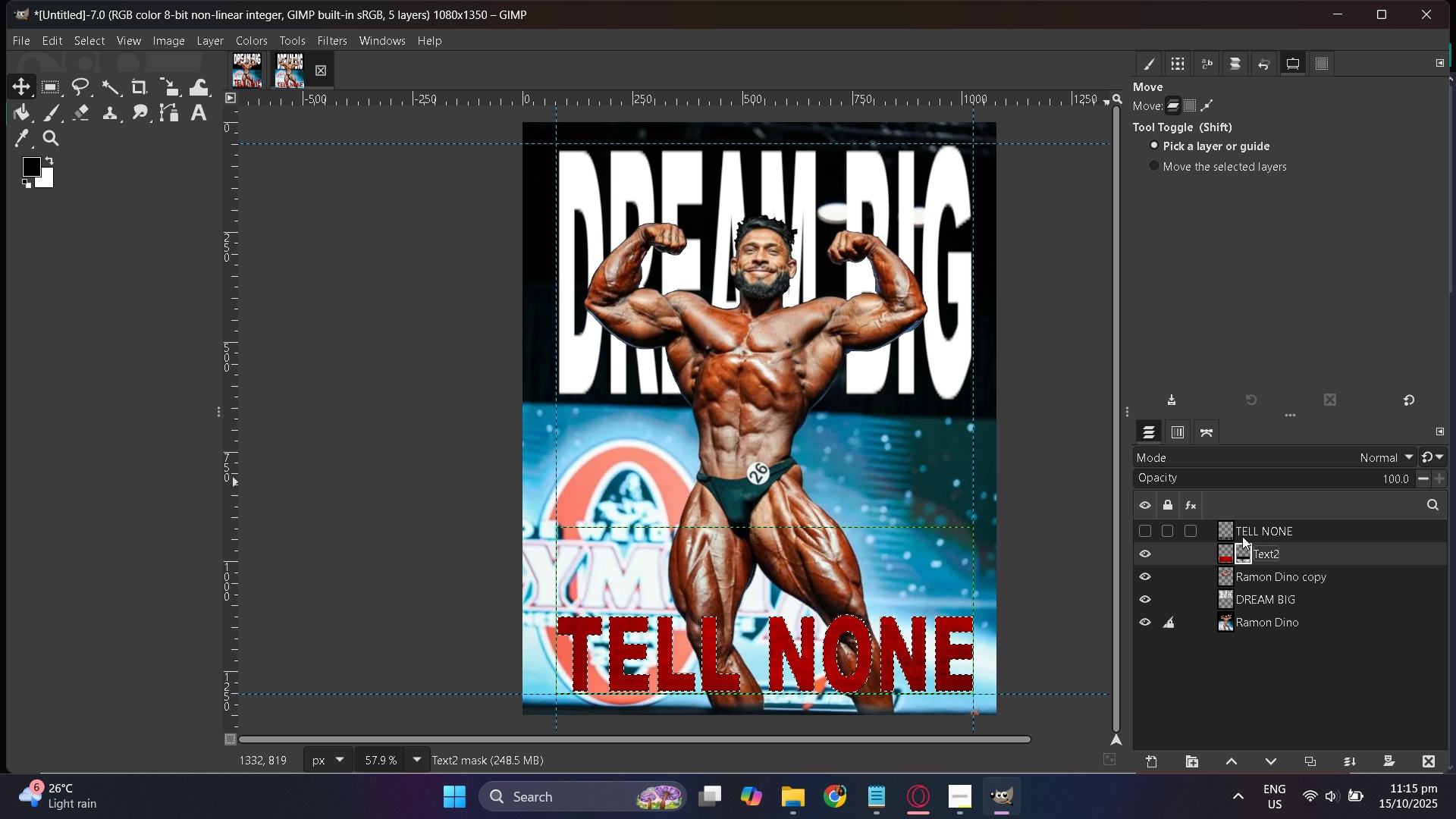 
left_click([1244, 536])
 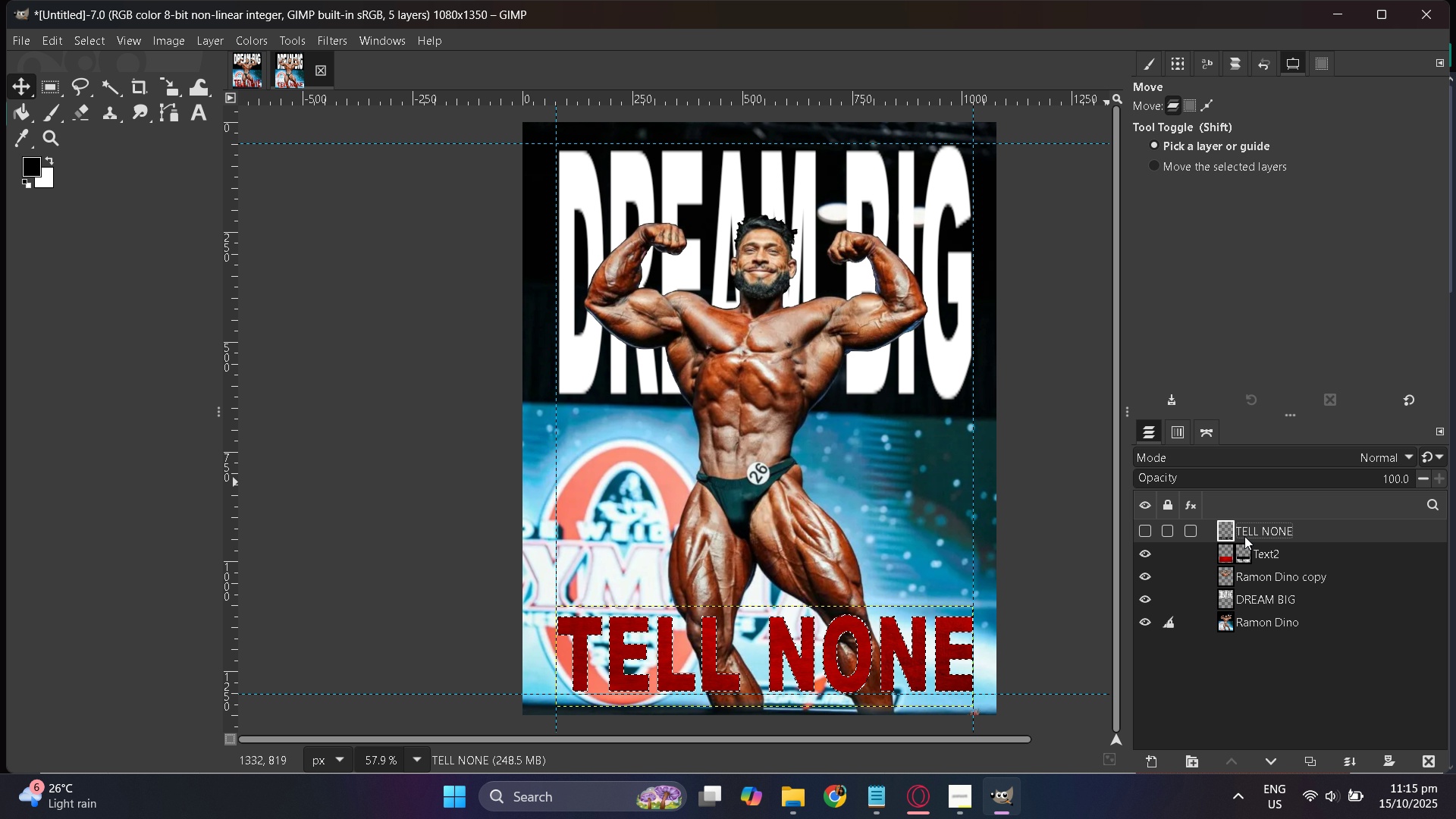 
right_click([1244, 536])
 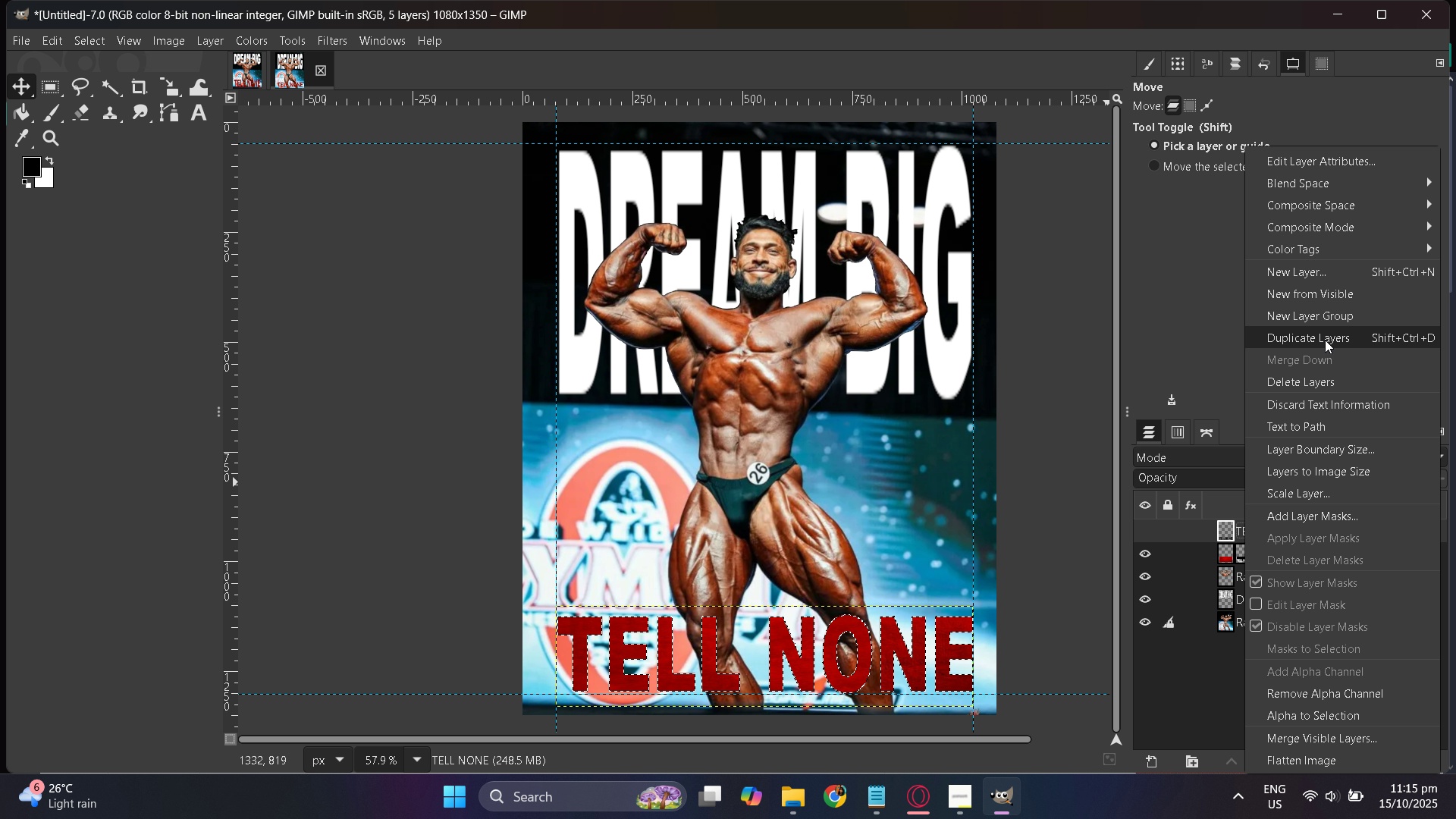 
left_click([1323, 379])
 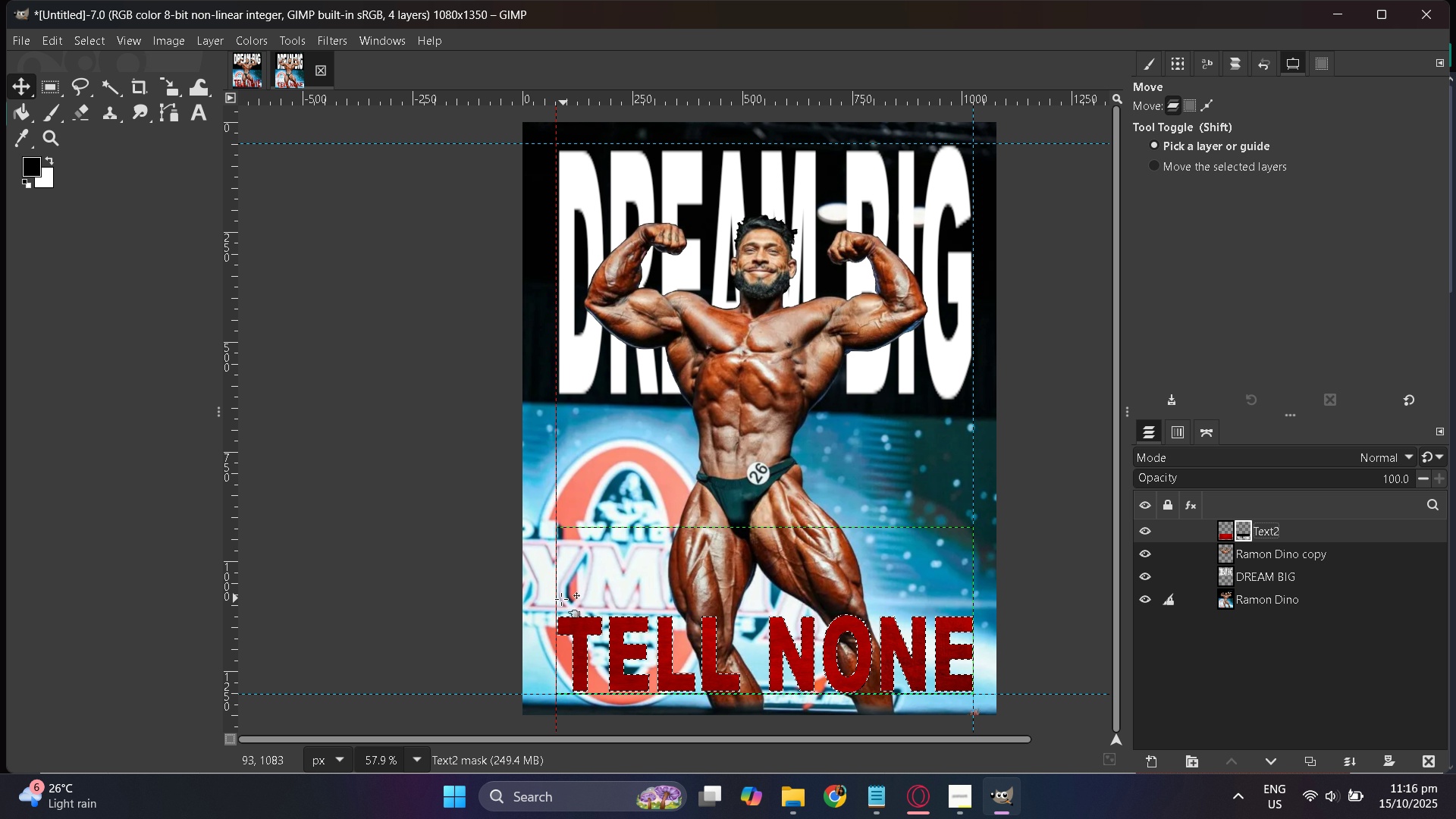 
left_click([19, 87])
 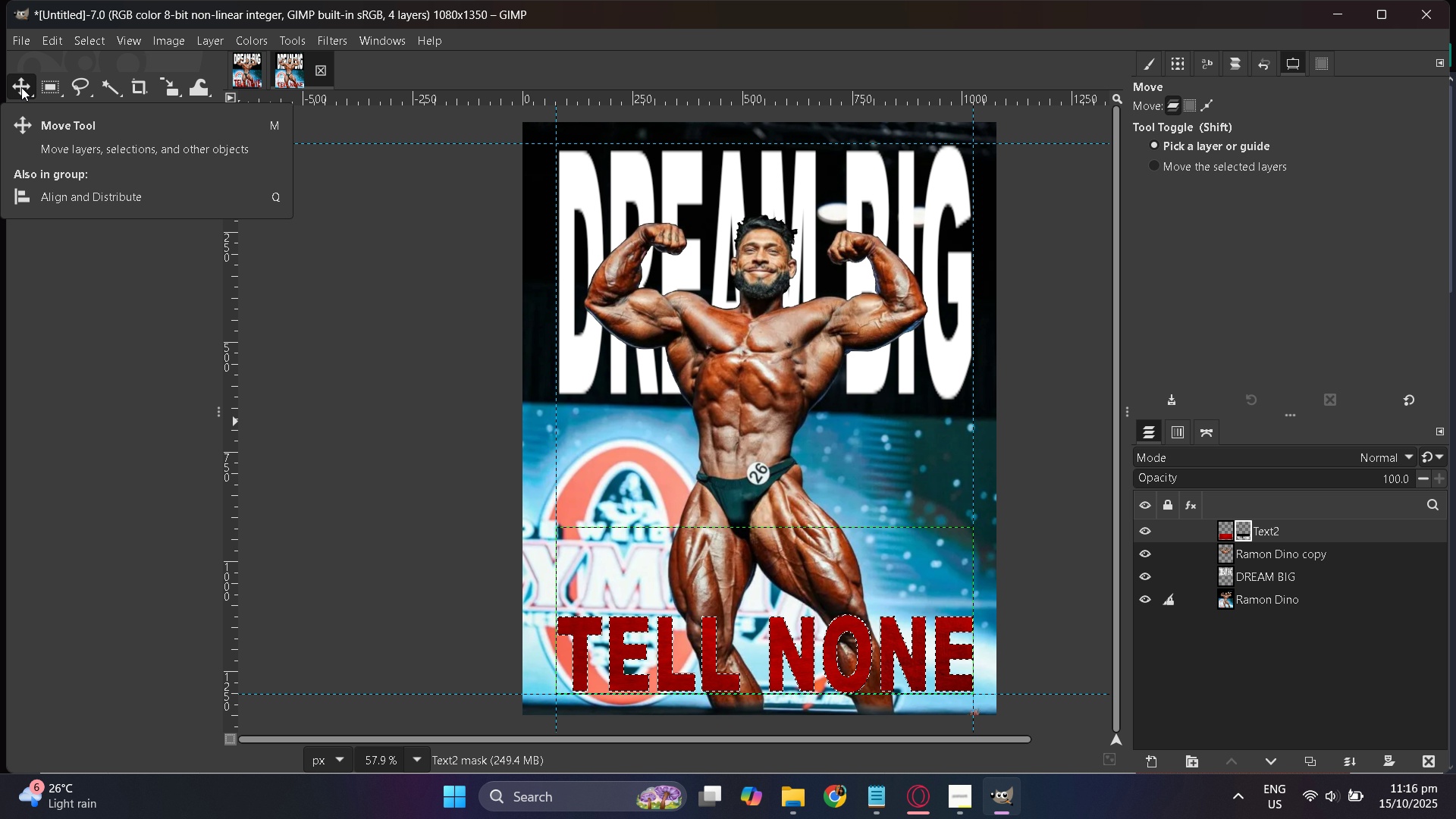 
wait(27.18)
 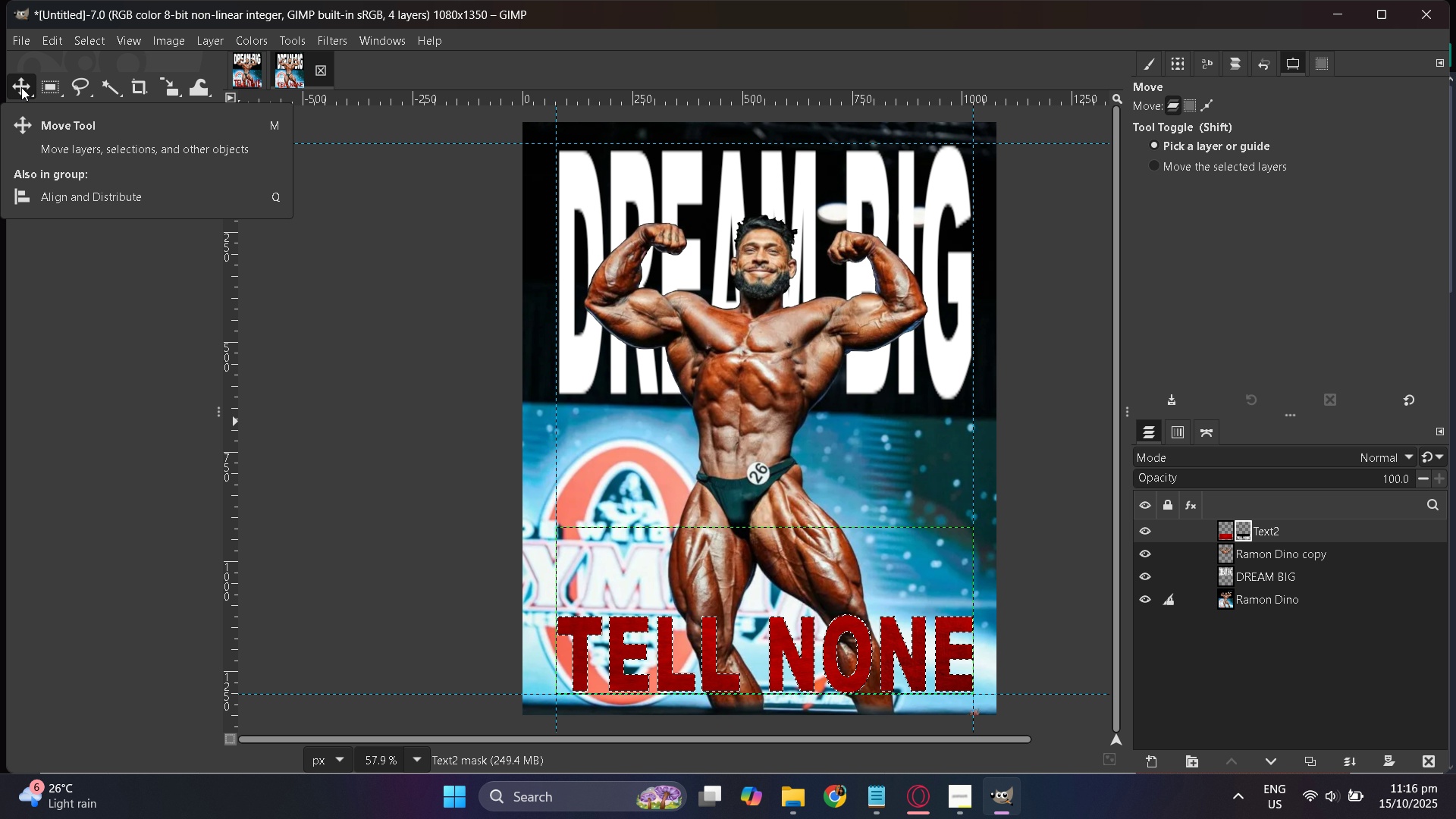 
scroll: coordinate [544, 323], scroll_direction: up, amount: 3.0
 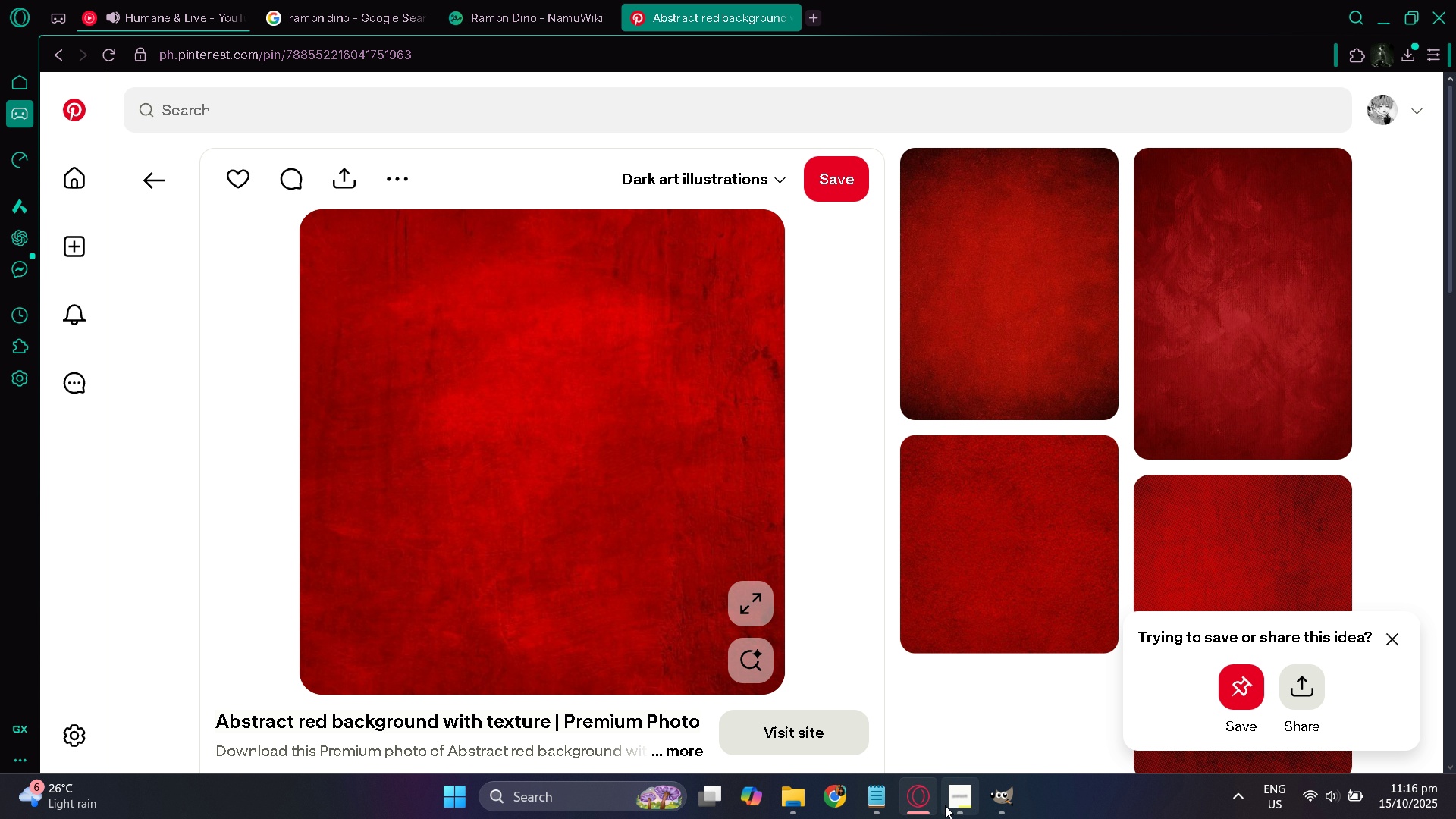 
left_click([973, 800])